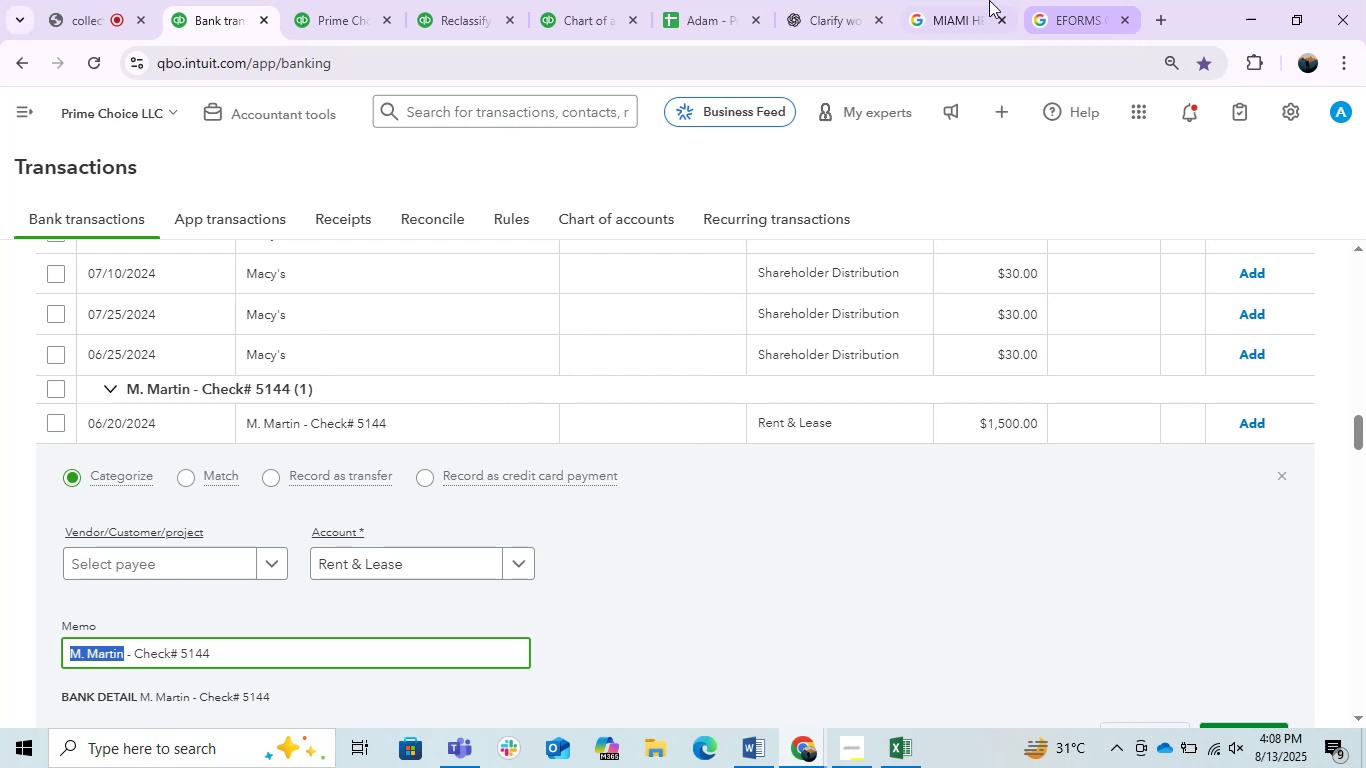 
left_click([992, 0])
 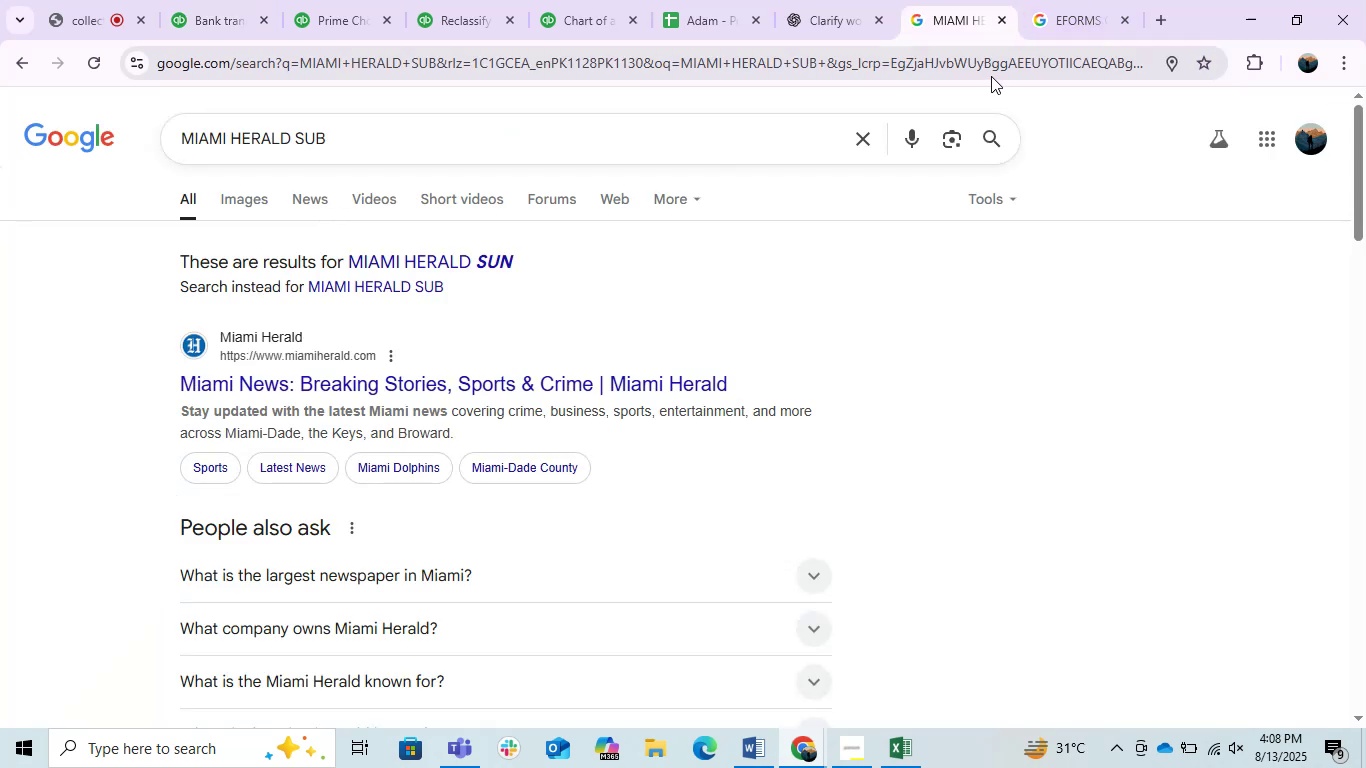 
key(Control+ControlLeft)
 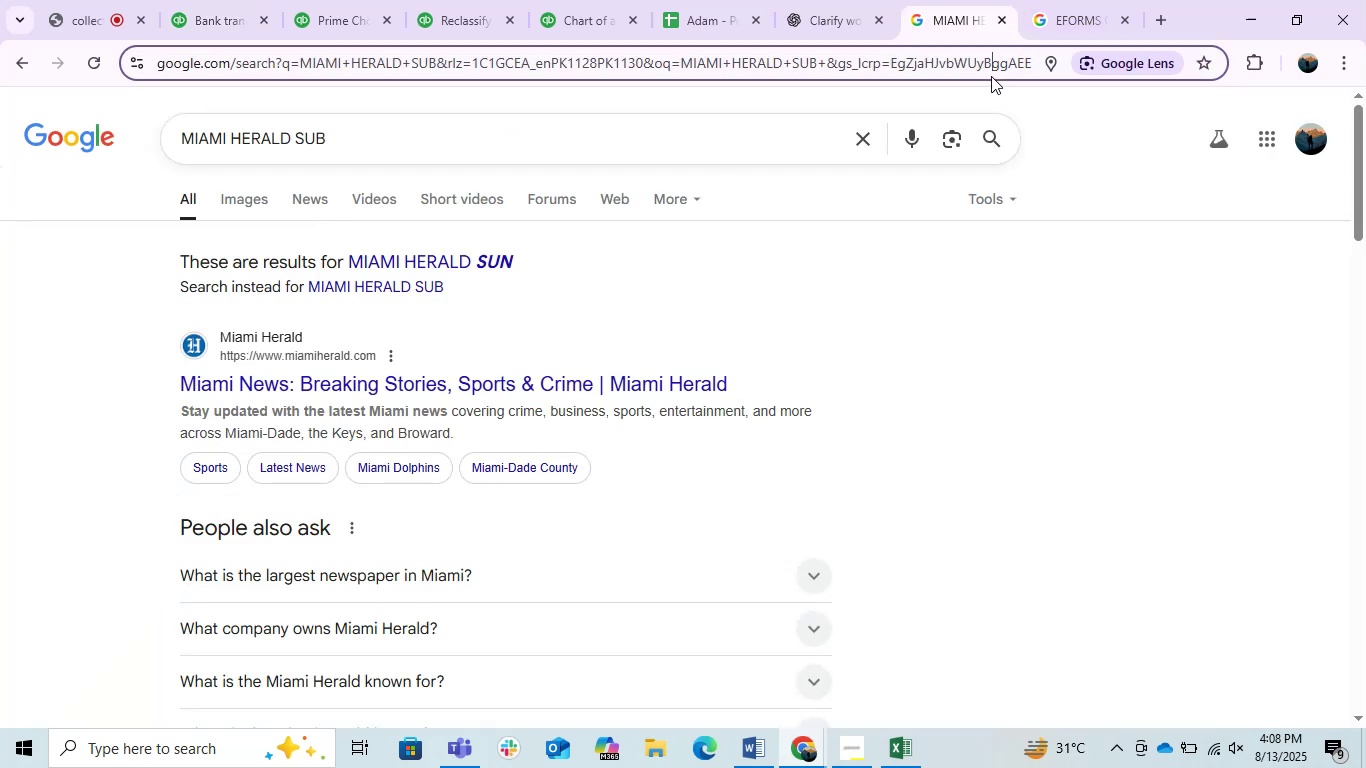 
left_click([991, 76])
 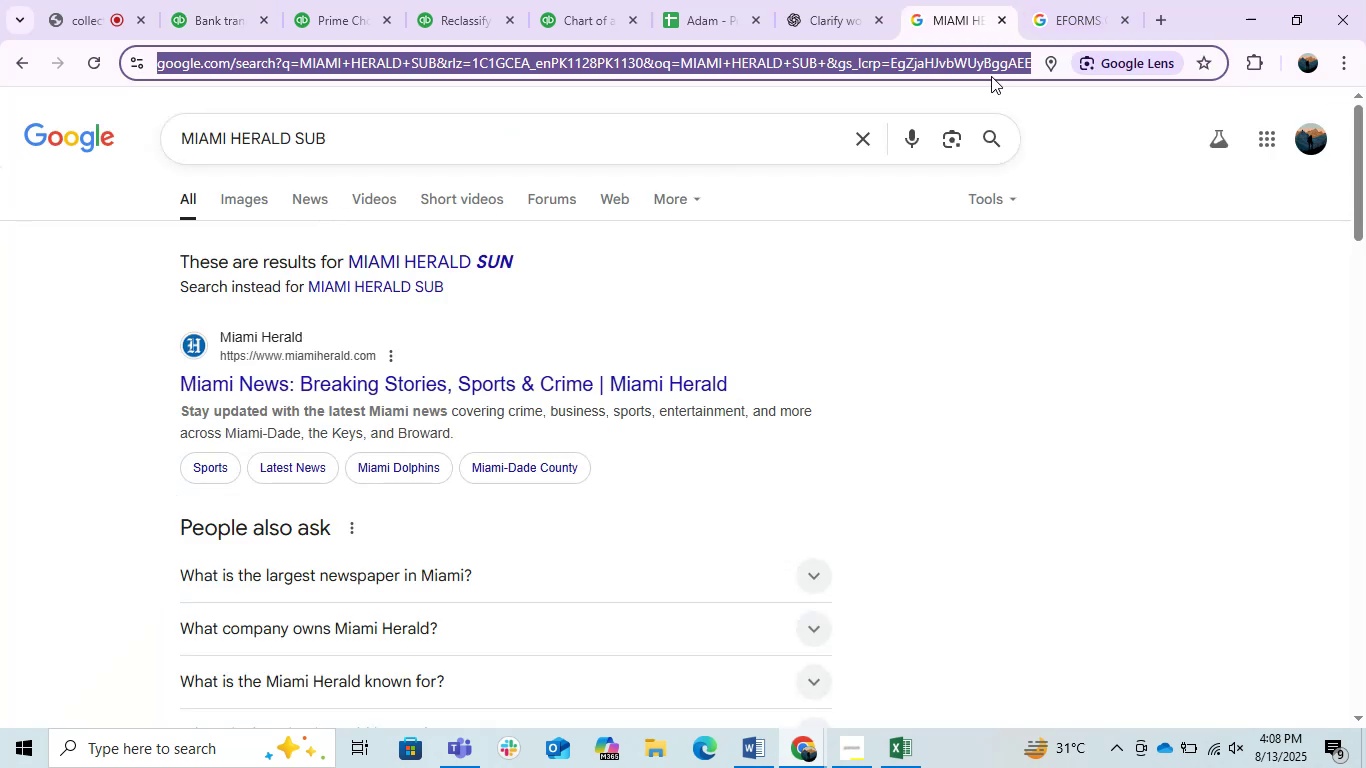 
key(Control+V)
 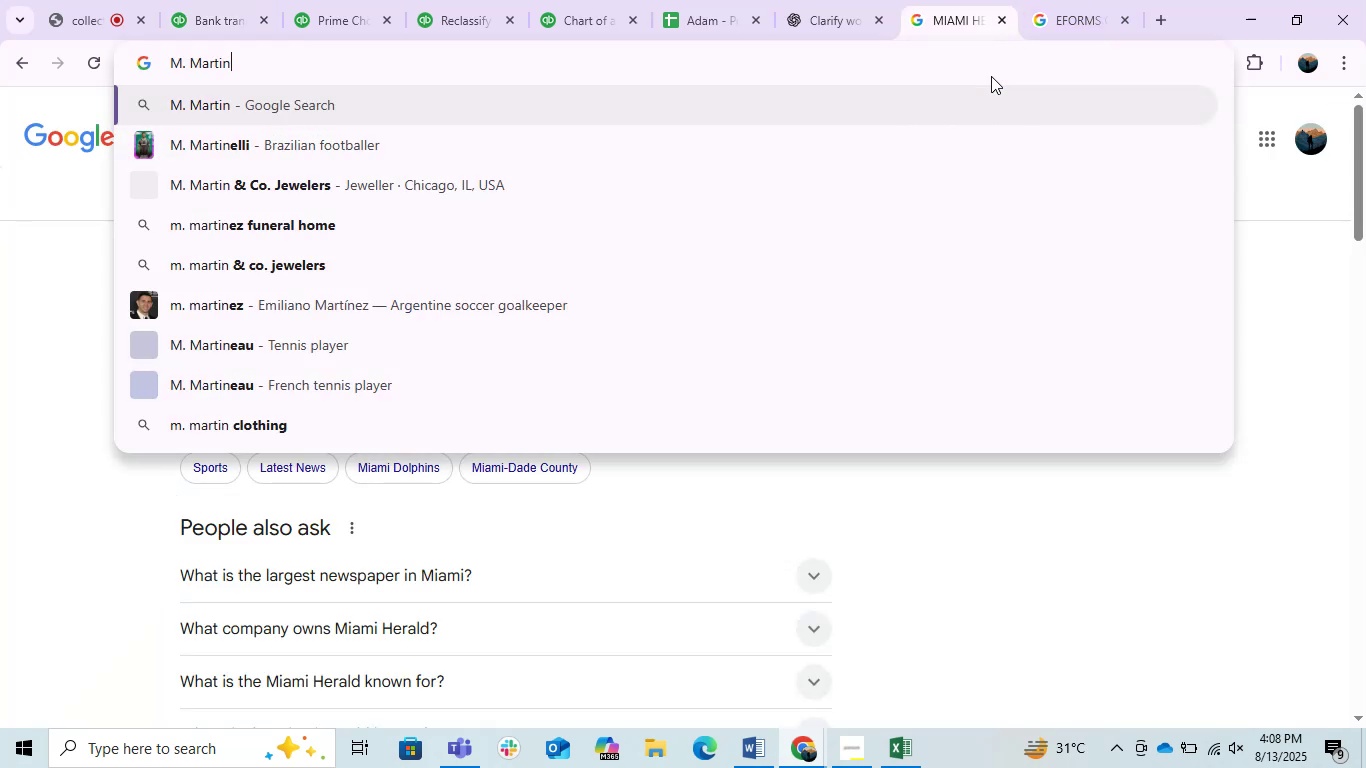 
key(Enter)
 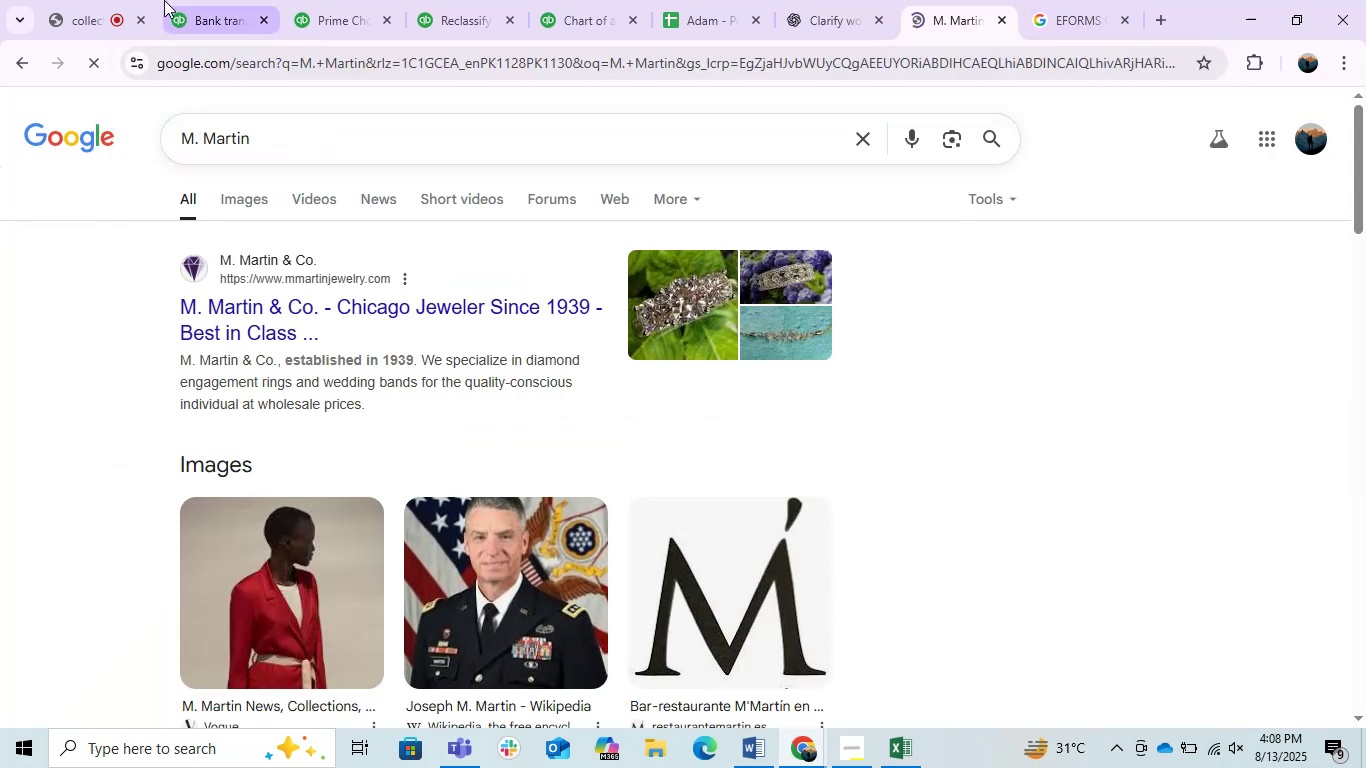 
left_click([187, 0])
 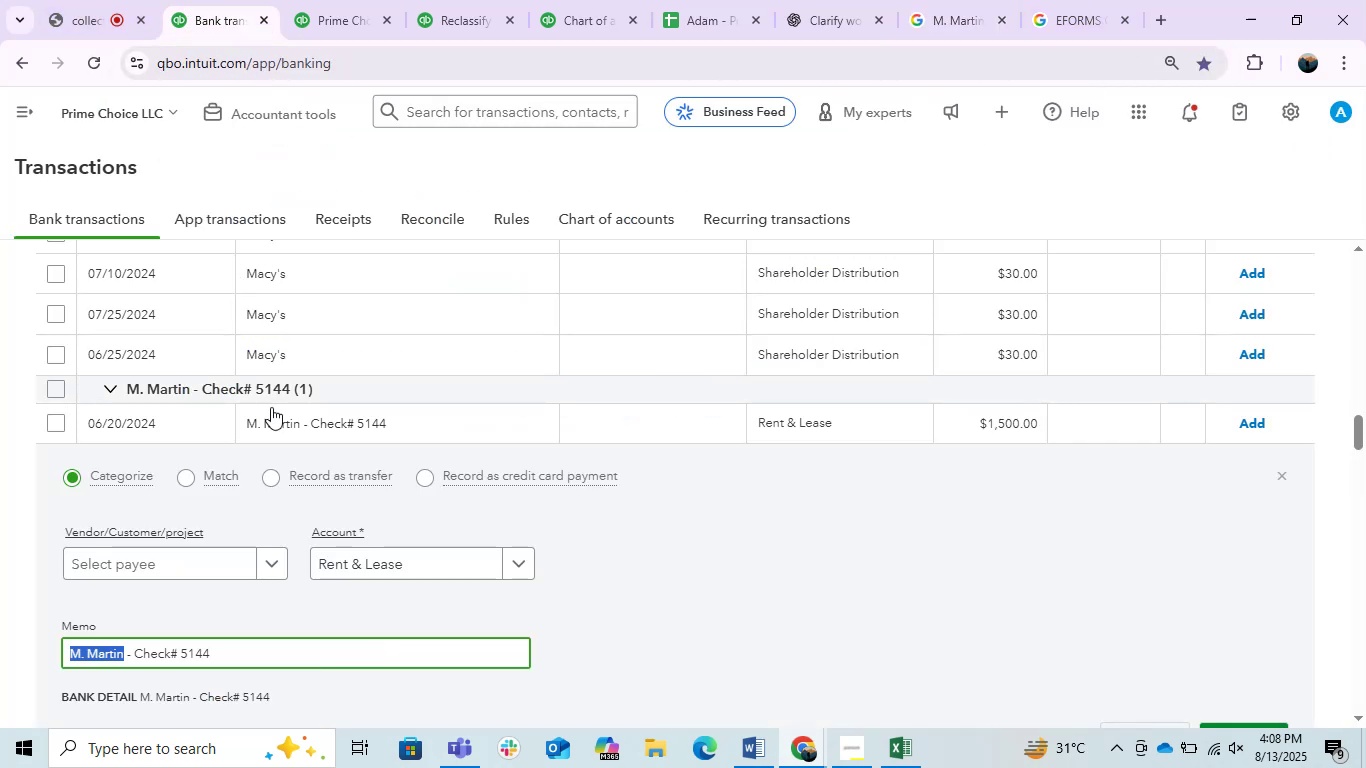 
left_click([276, 410])
 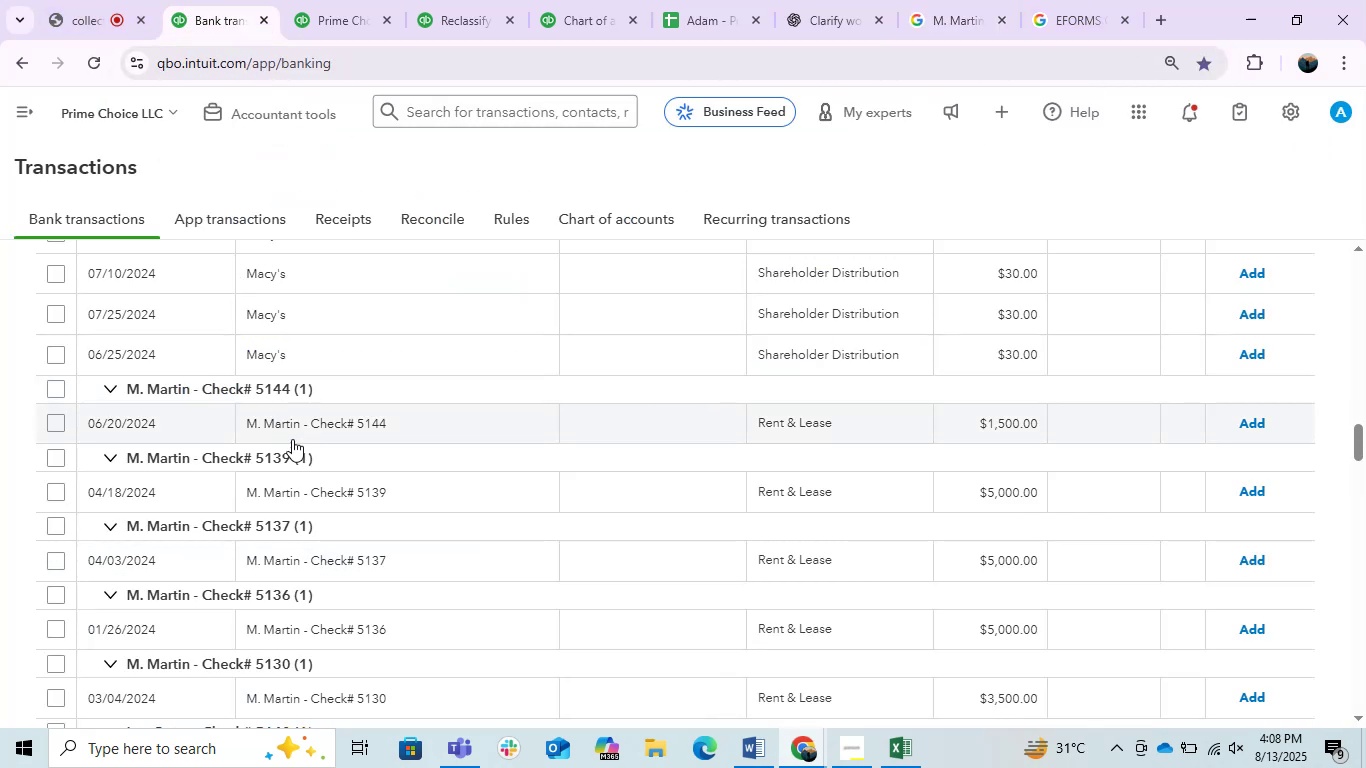 
scroll: coordinate [331, 487], scroll_direction: down, amount: 1.0
 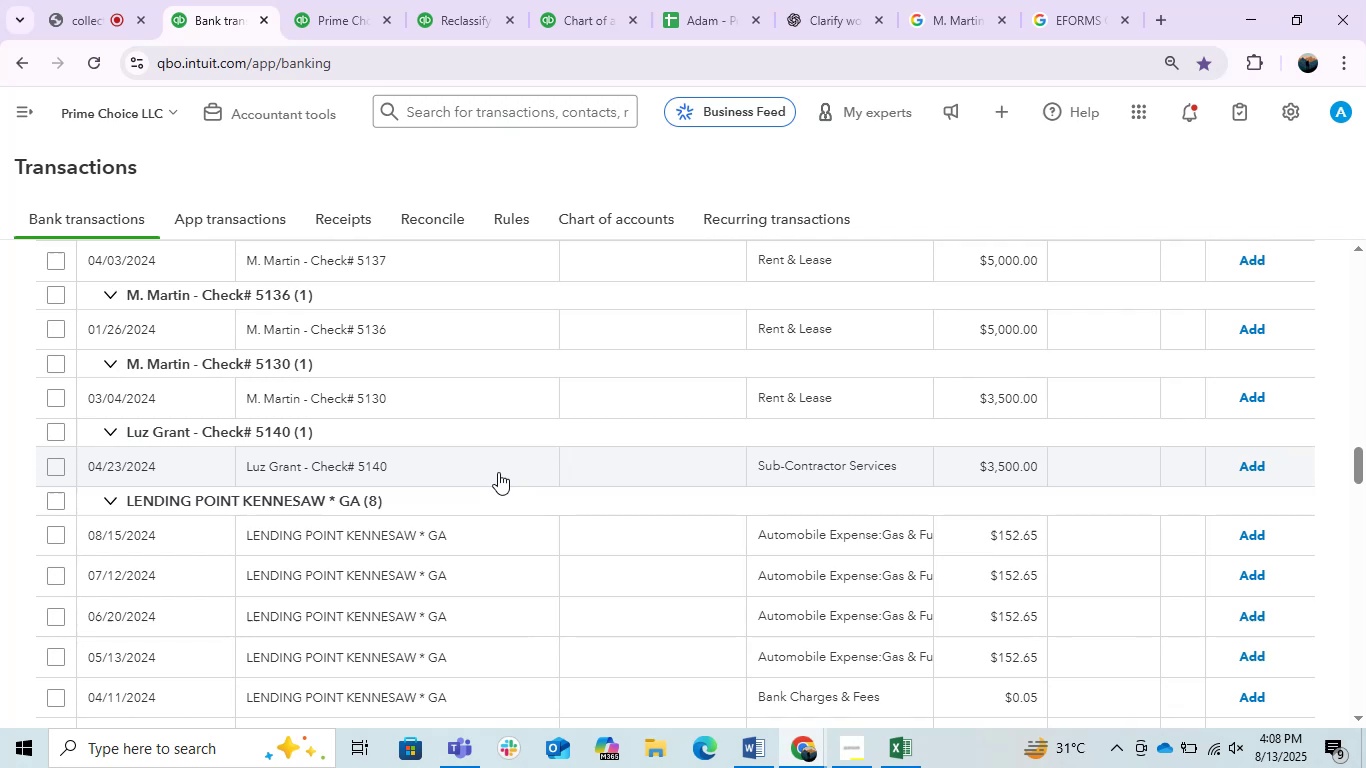 
scroll: coordinate [404, 521], scroll_direction: up, amount: 5.0
 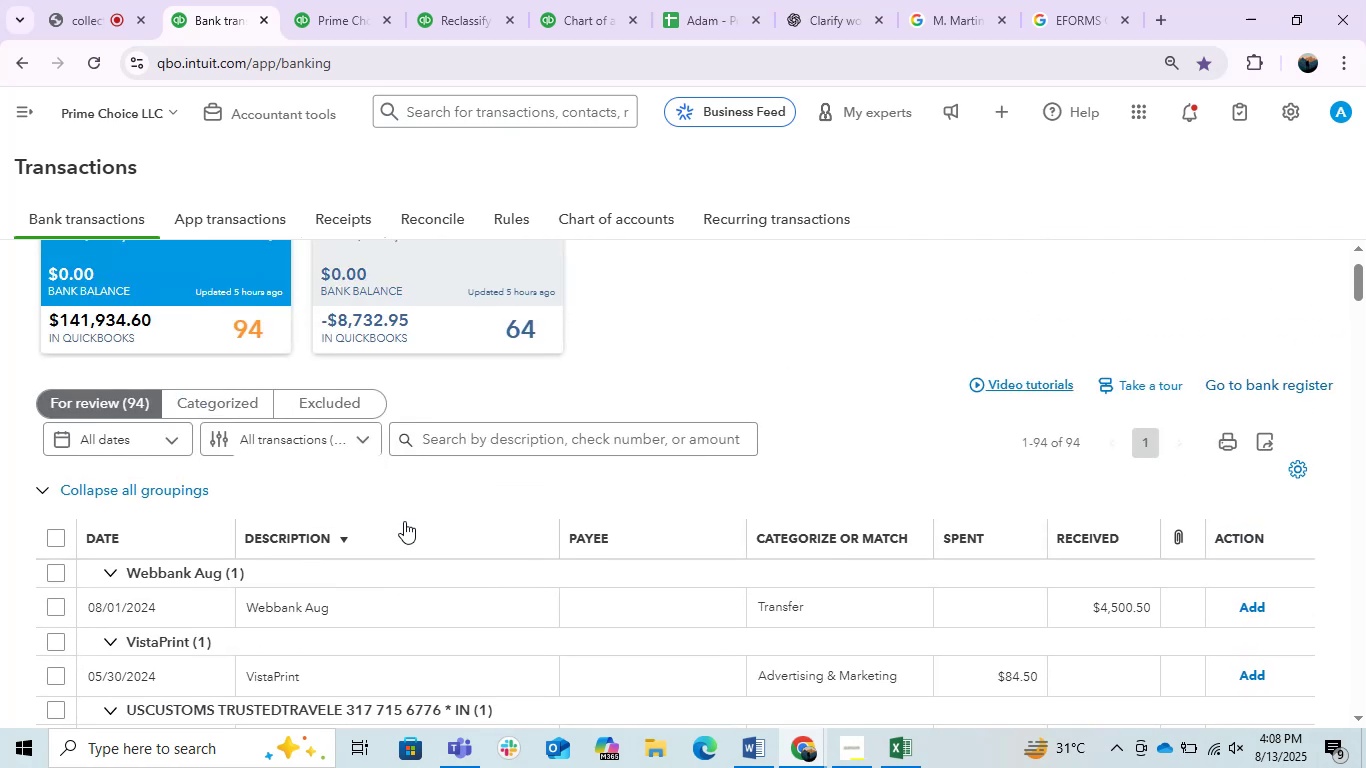 
scroll: coordinate [404, 521], scroll_direction: down, amount: 1.0
 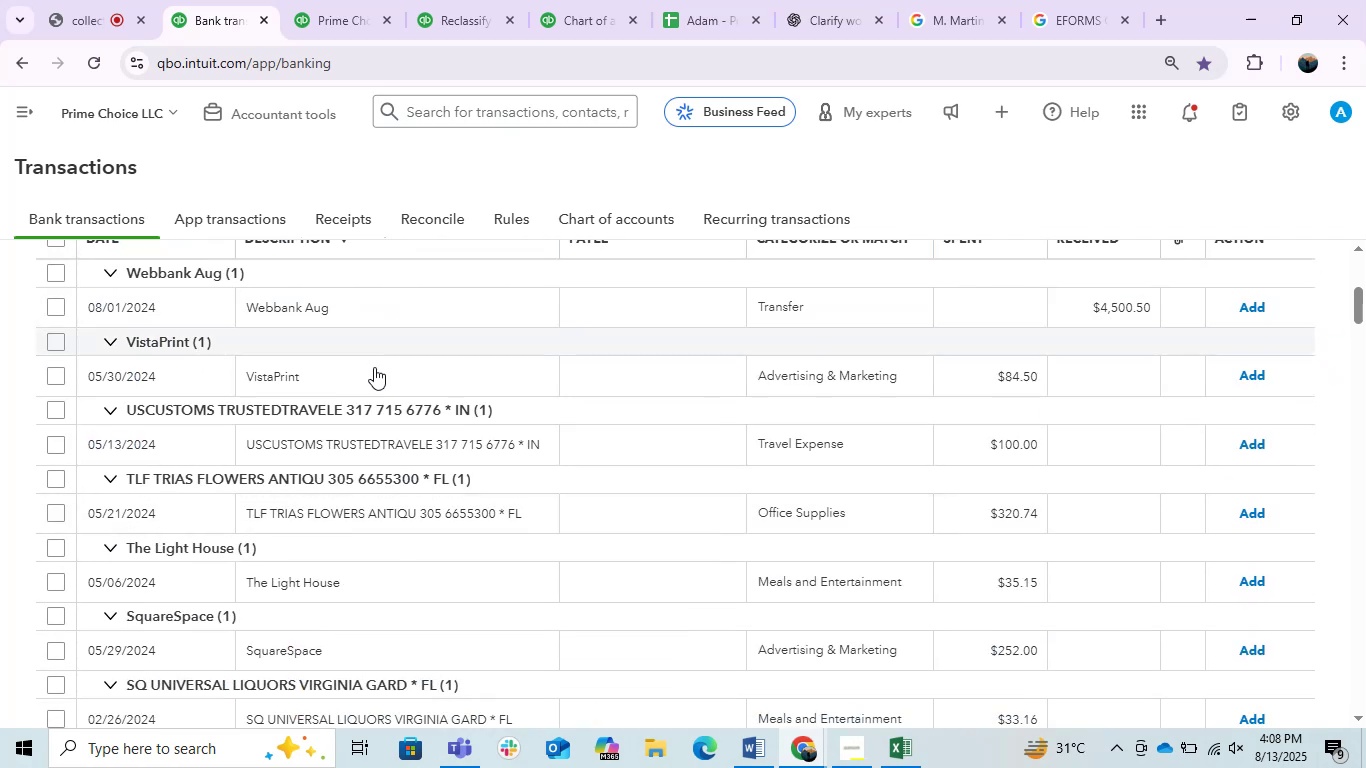 
left_click([369, 374])
 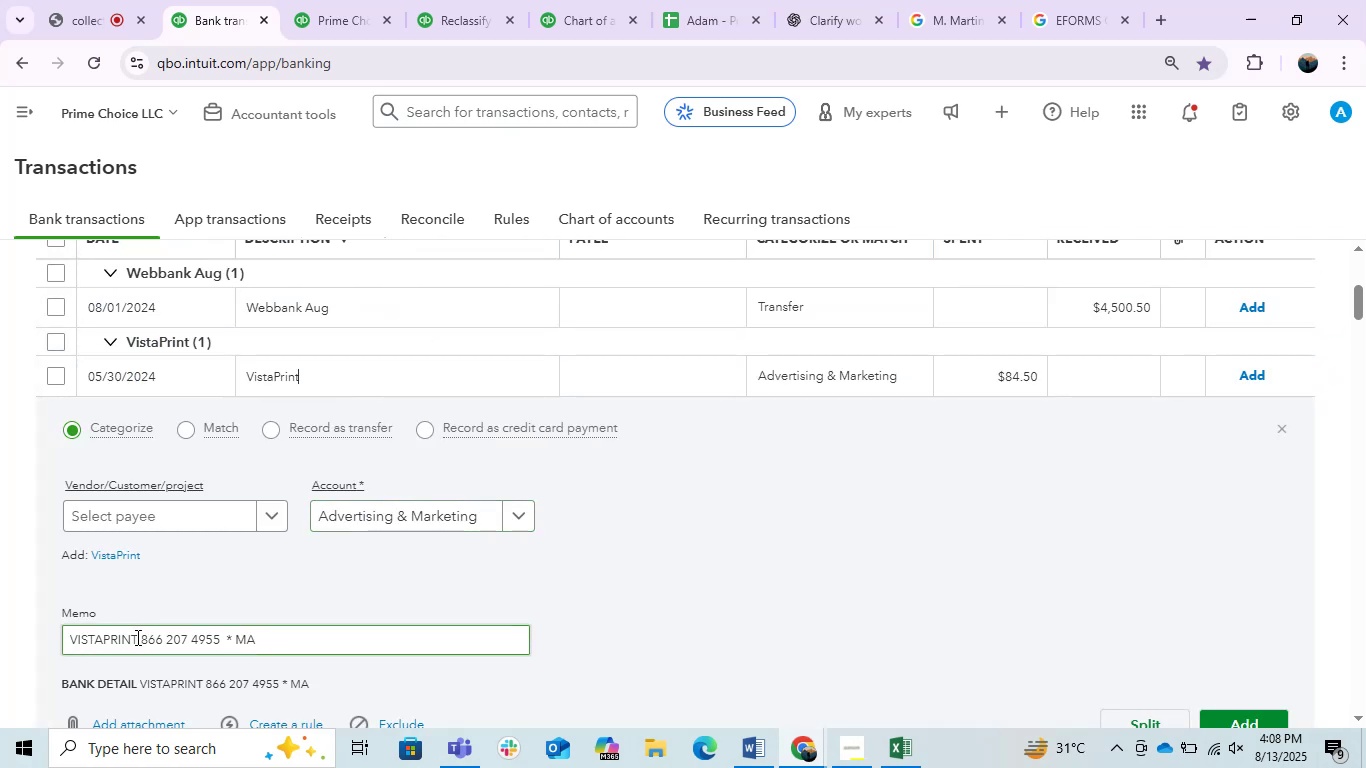 
key(Control+C)
 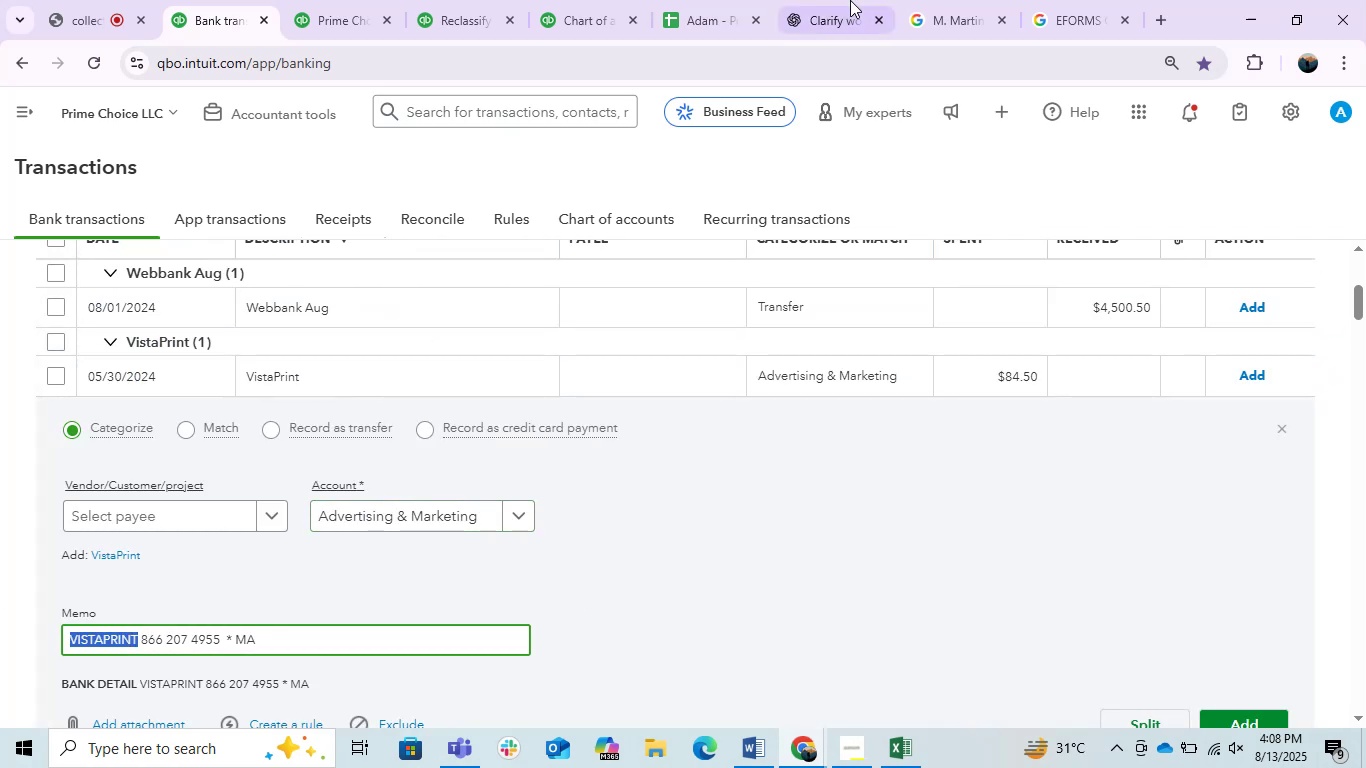 
key(Control+C)
 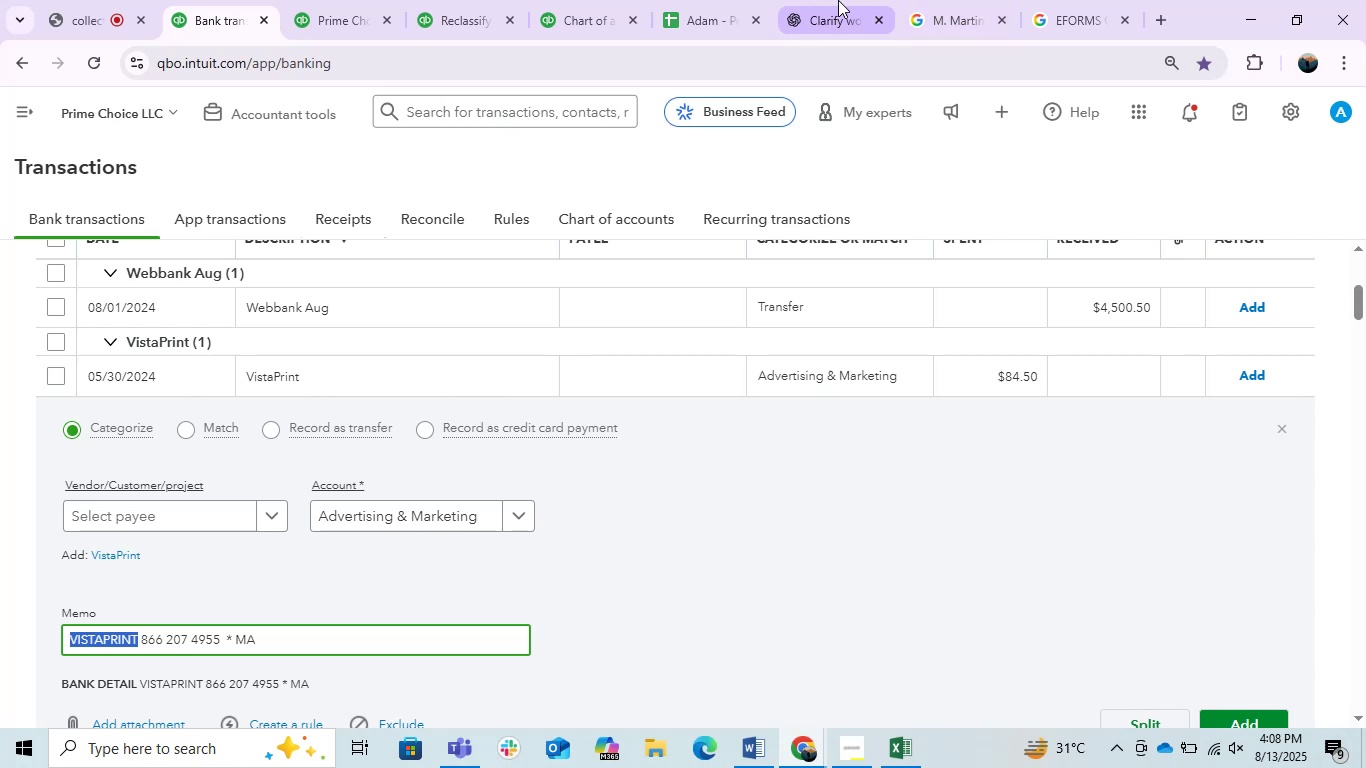 
left_click([838, 0])
 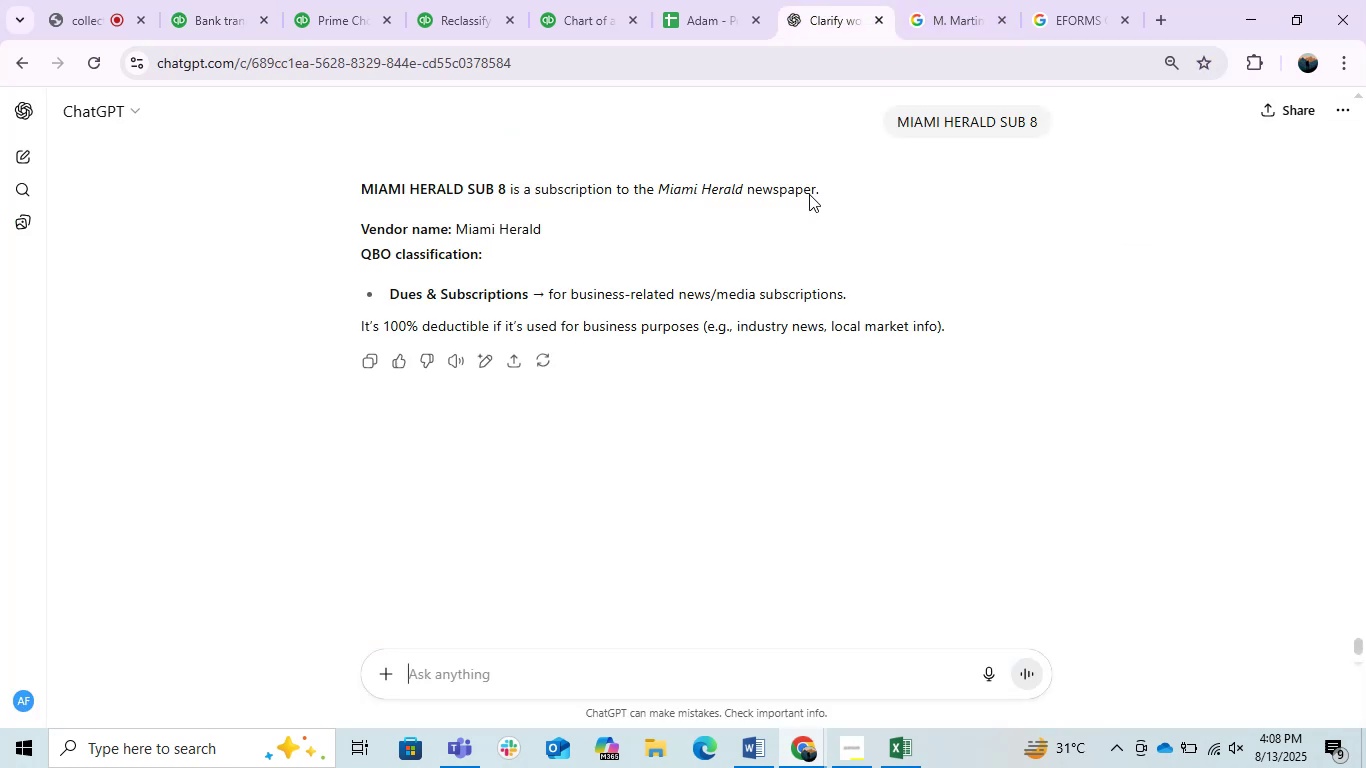 
key(Control+ControlLeft)
 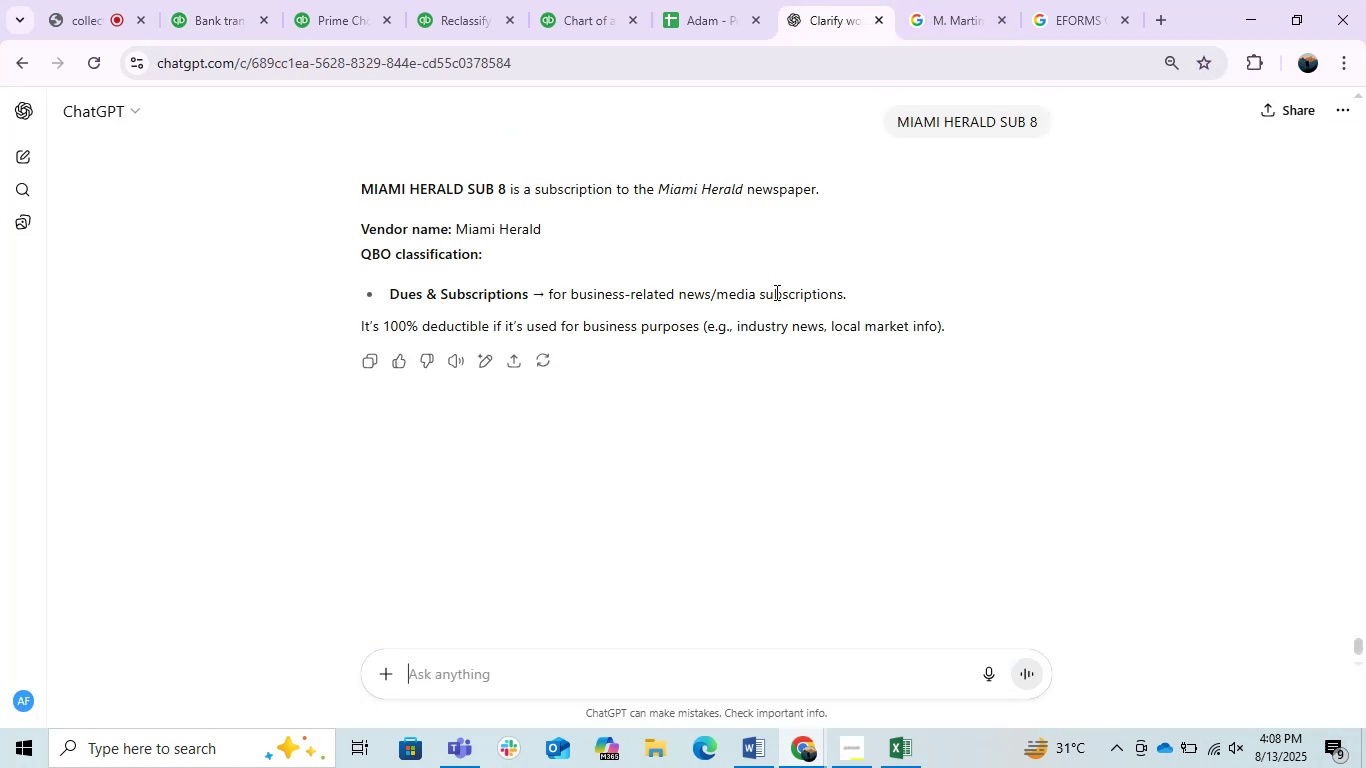 
key(Control+V)
 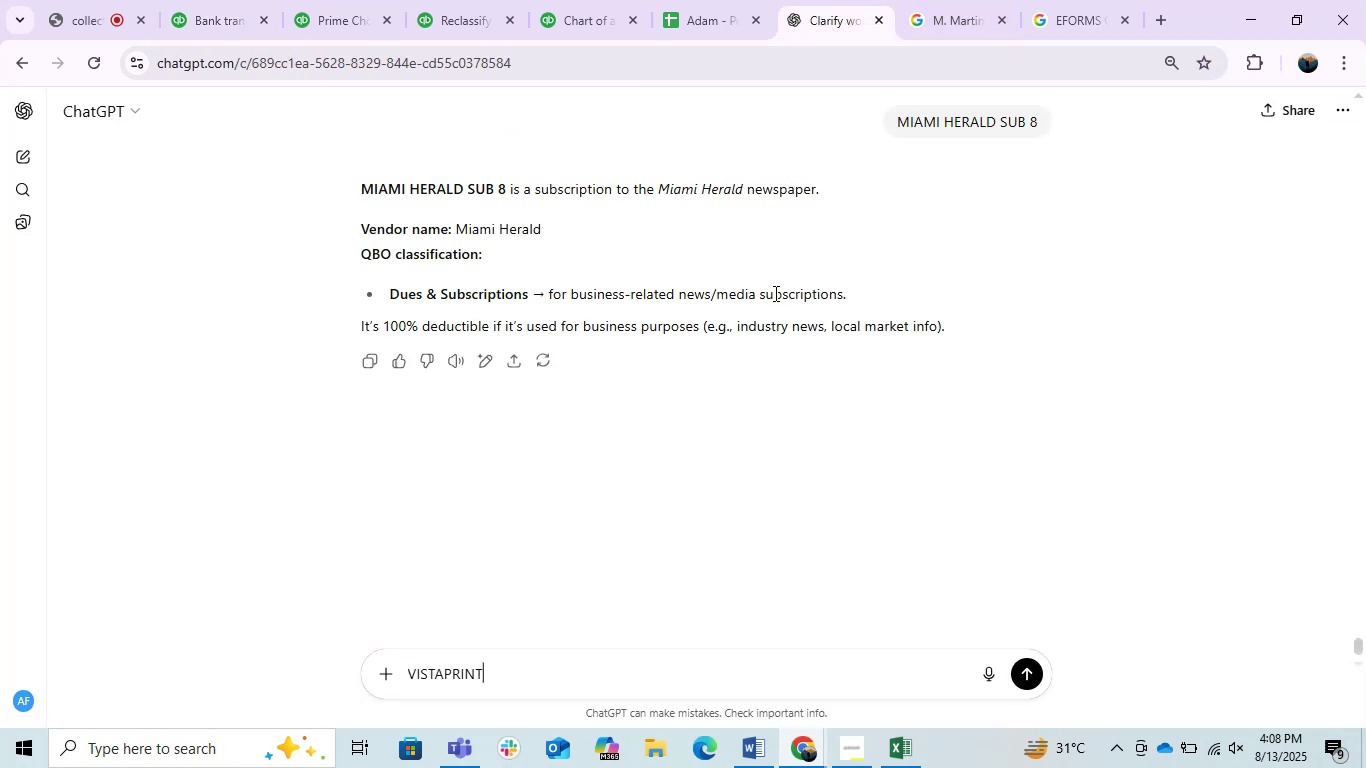 
key(Enter)
 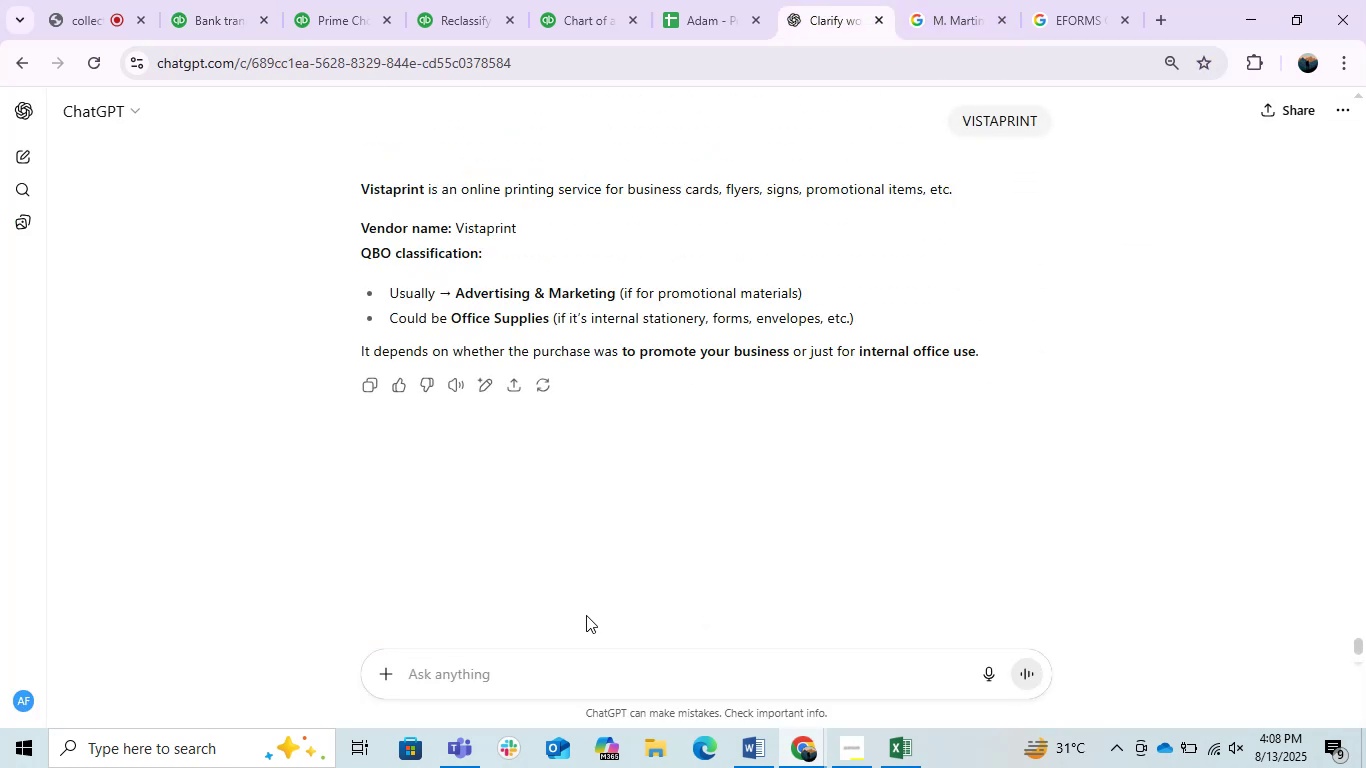 
wait(13.29)
 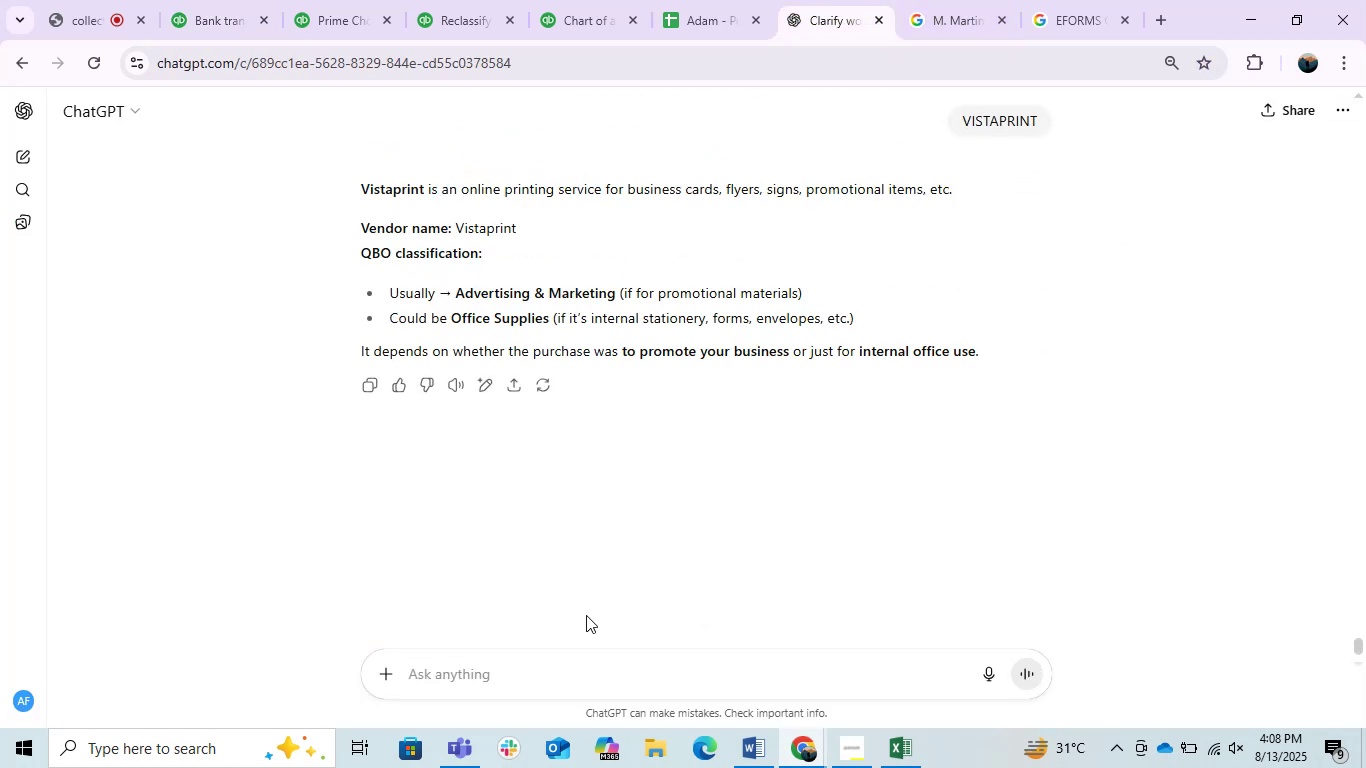 
left_click([971, 0])
 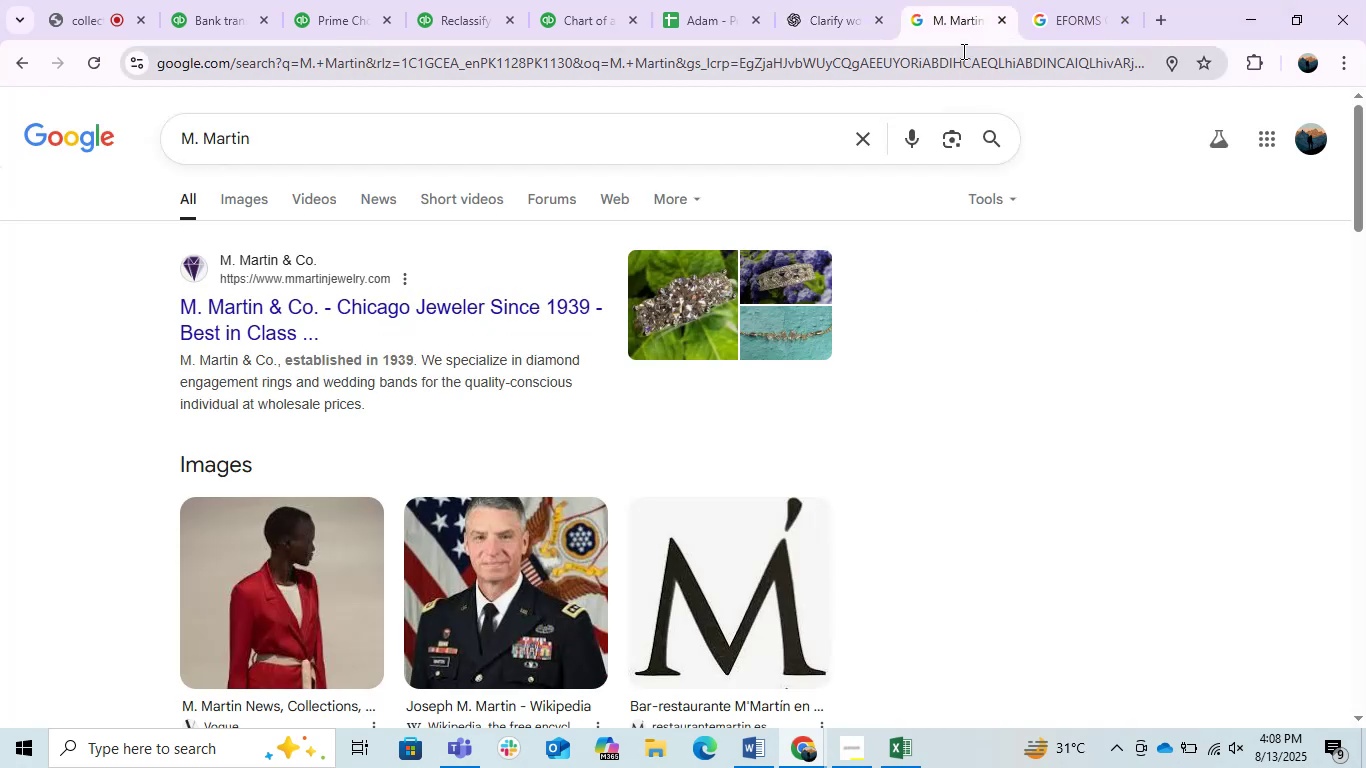 
double_click([960, 48])
 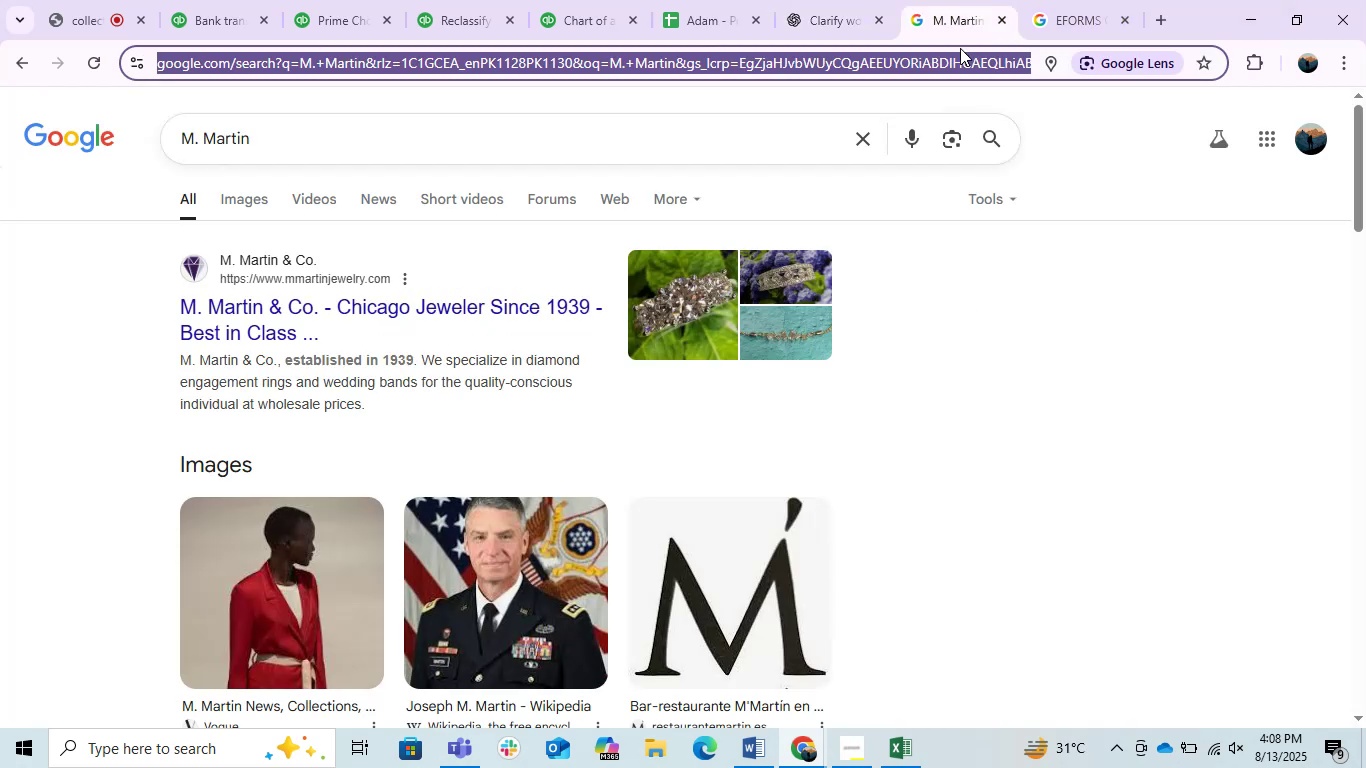 
key(Control+V)
 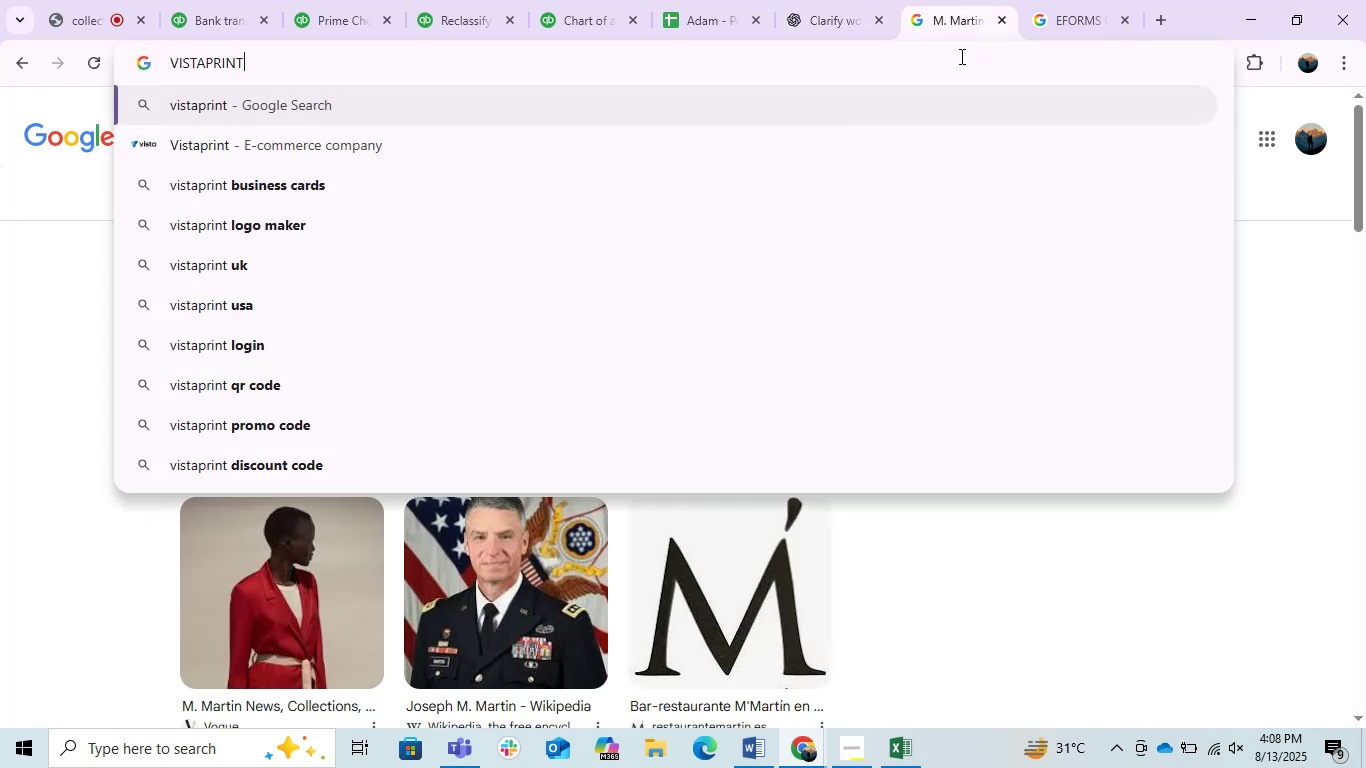 
key(Enter)
 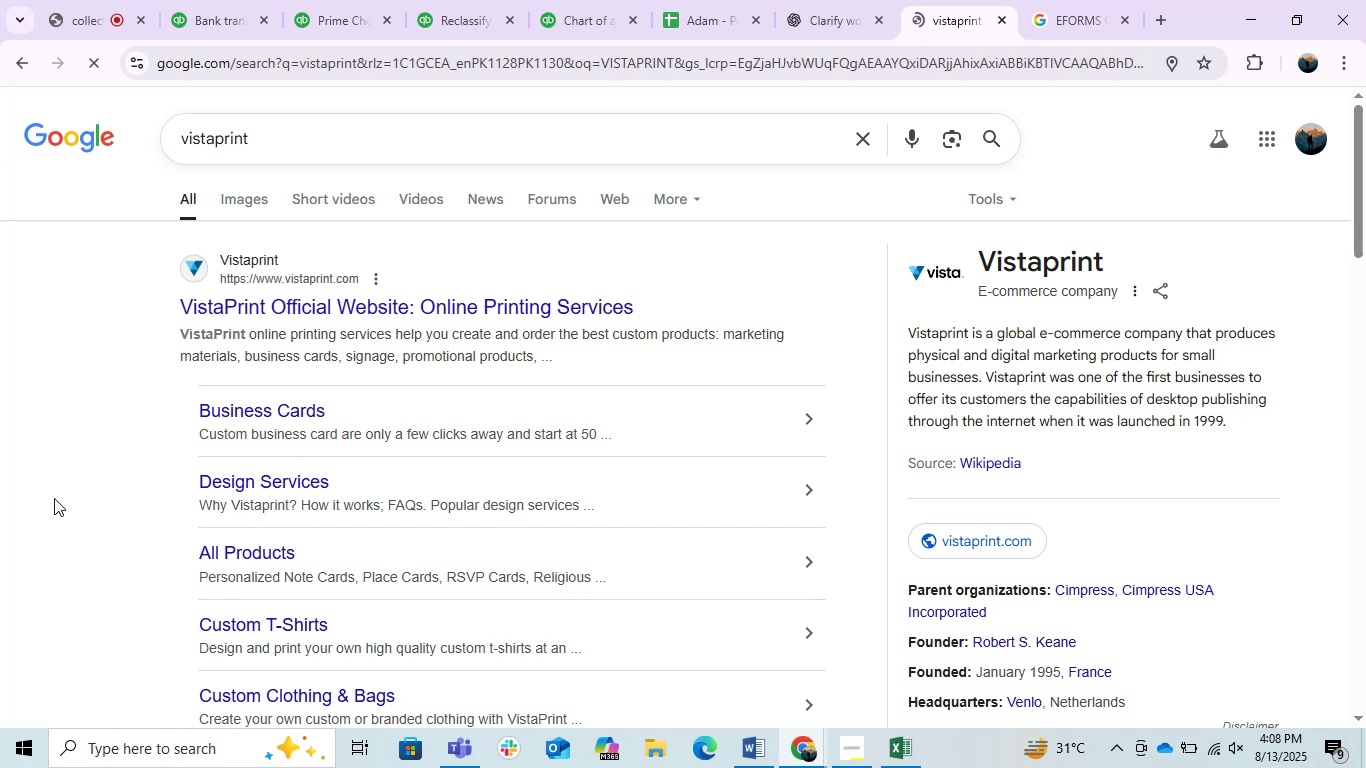 
wait(5.82)
 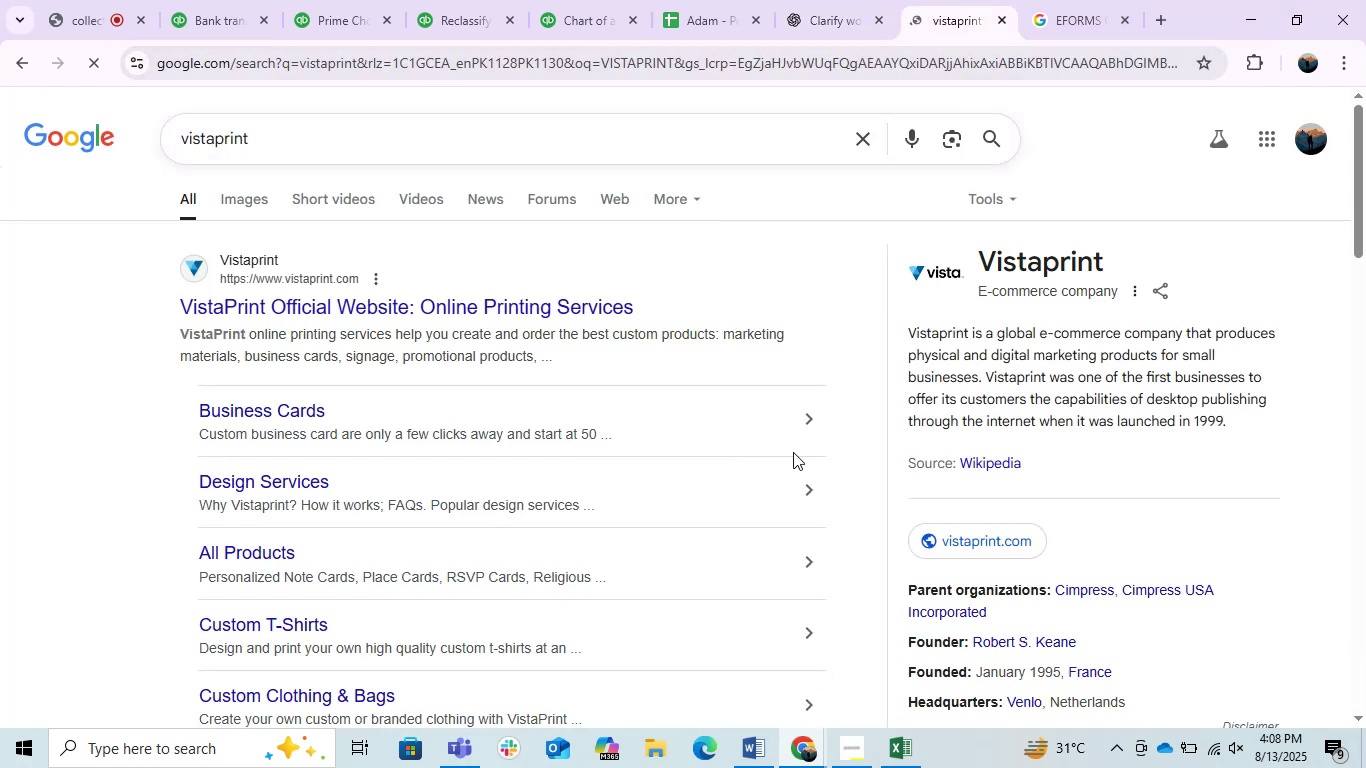 
left_click([246, 0])
 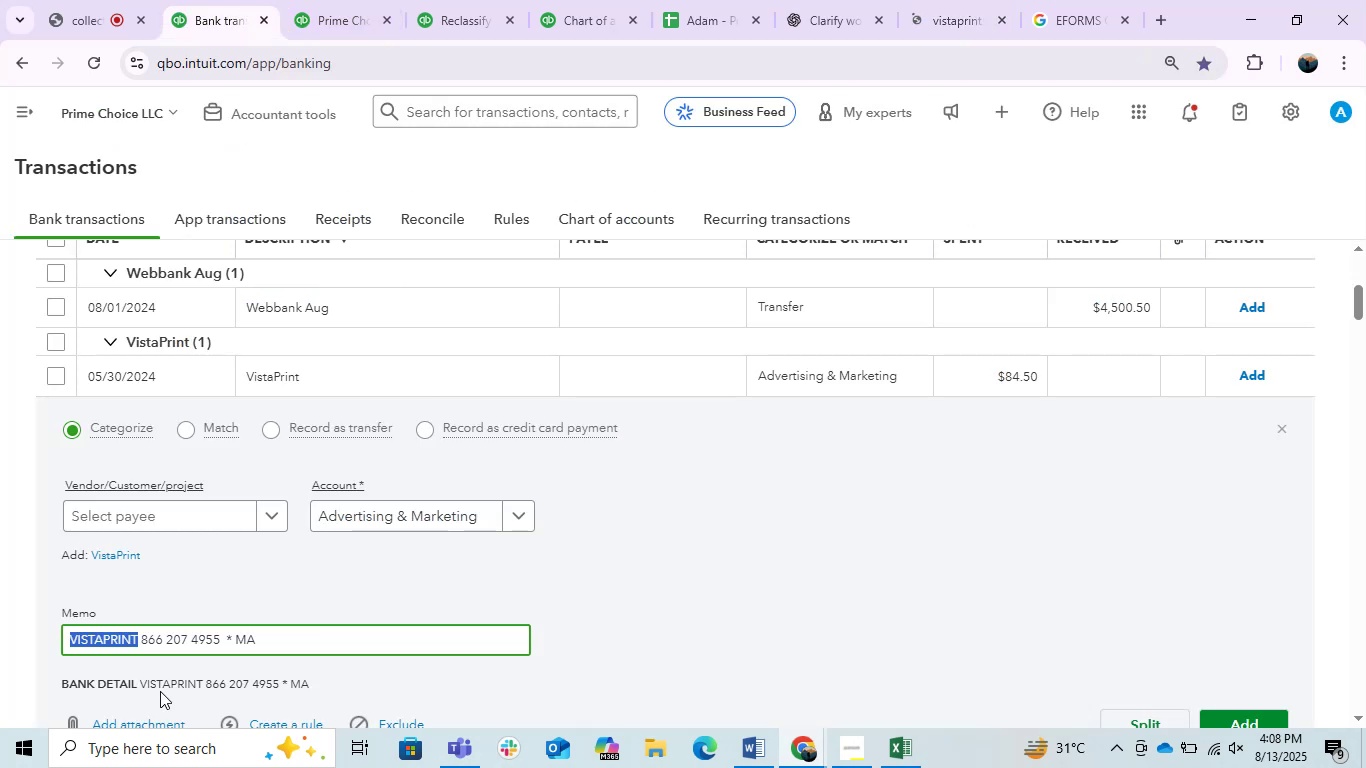 
key(Control+C)
 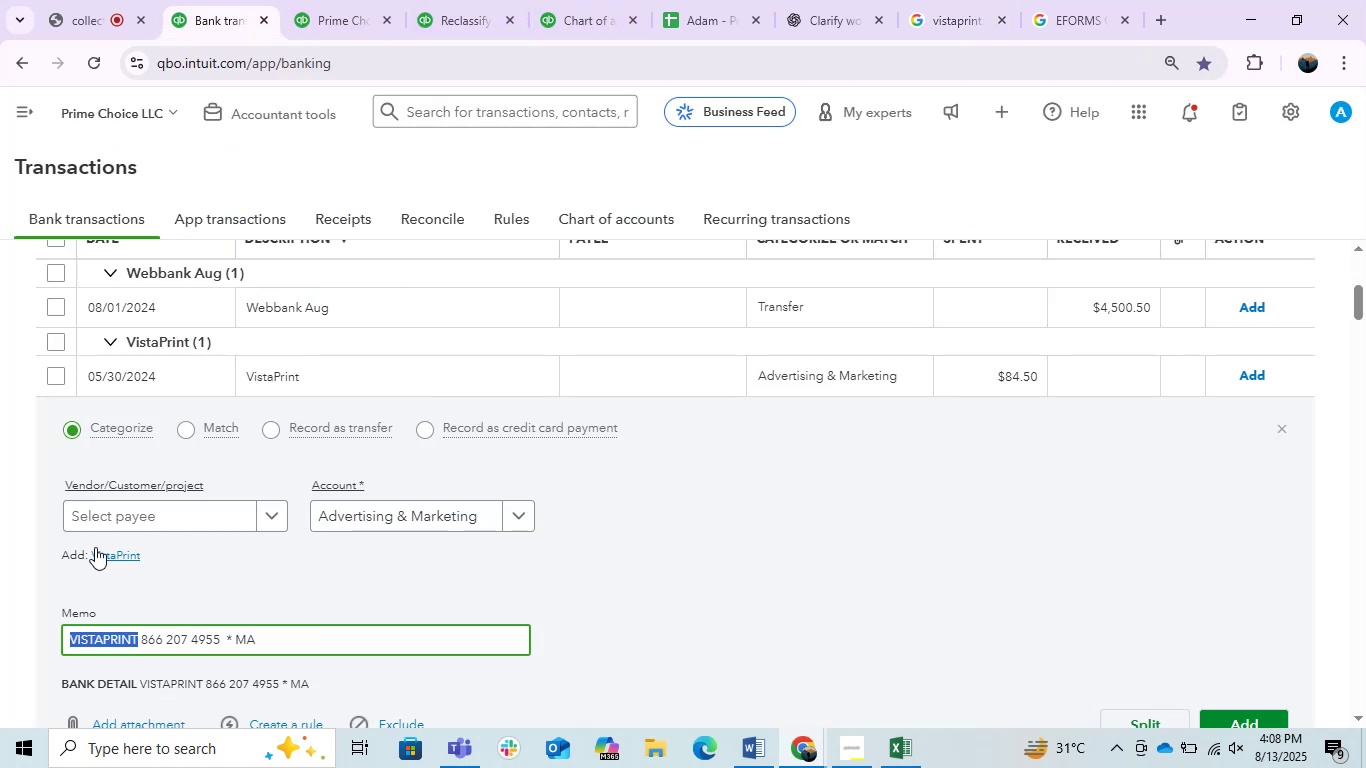 
key(Control+ControlLeft)
 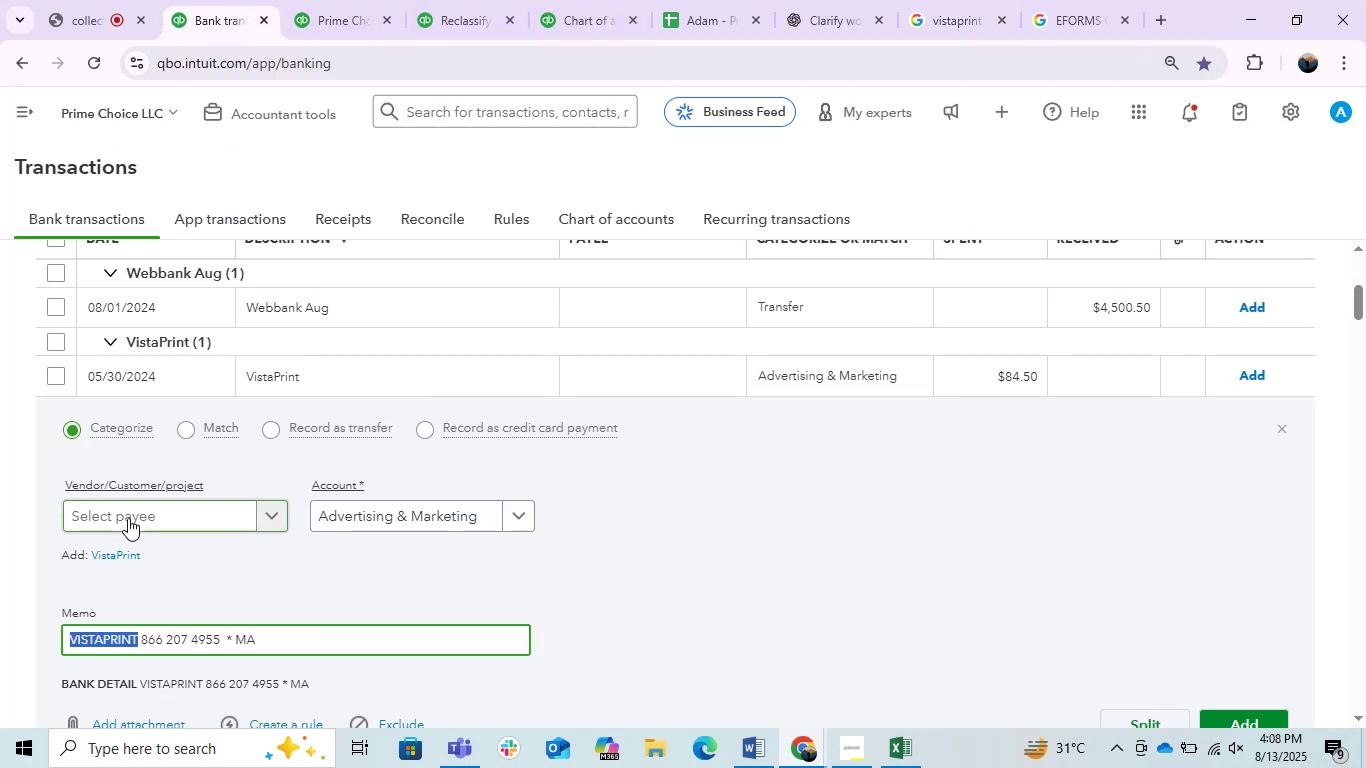 
left_click([128, 518])
 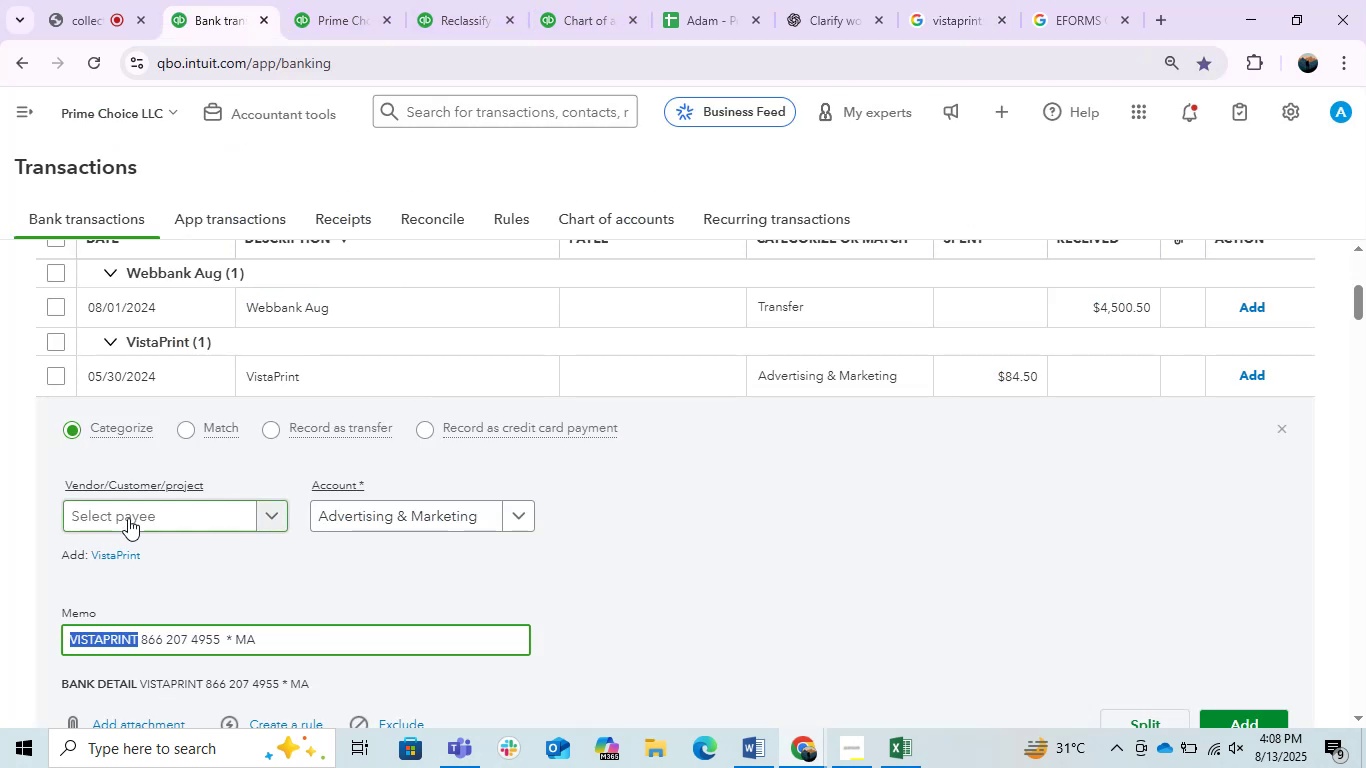 
key(Control+V)
 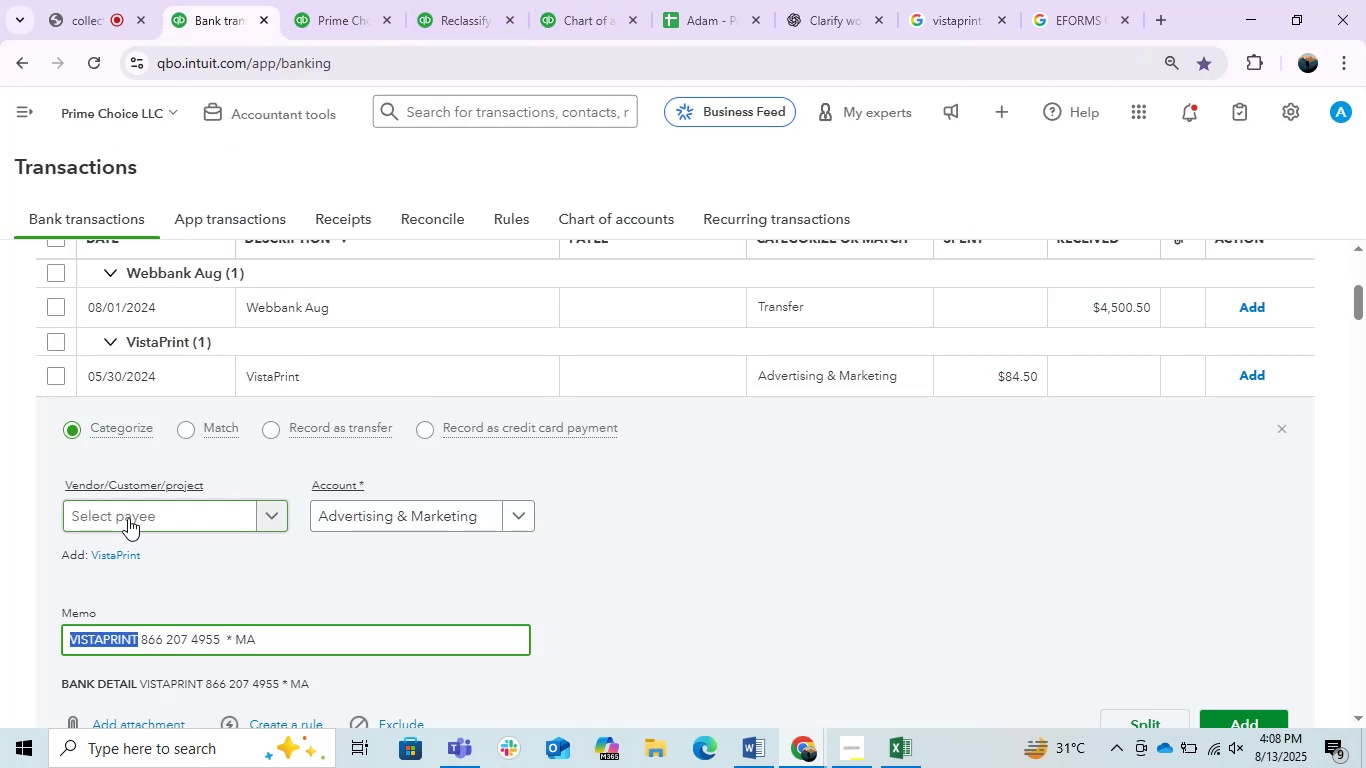 
mouse_move([172, 509])
 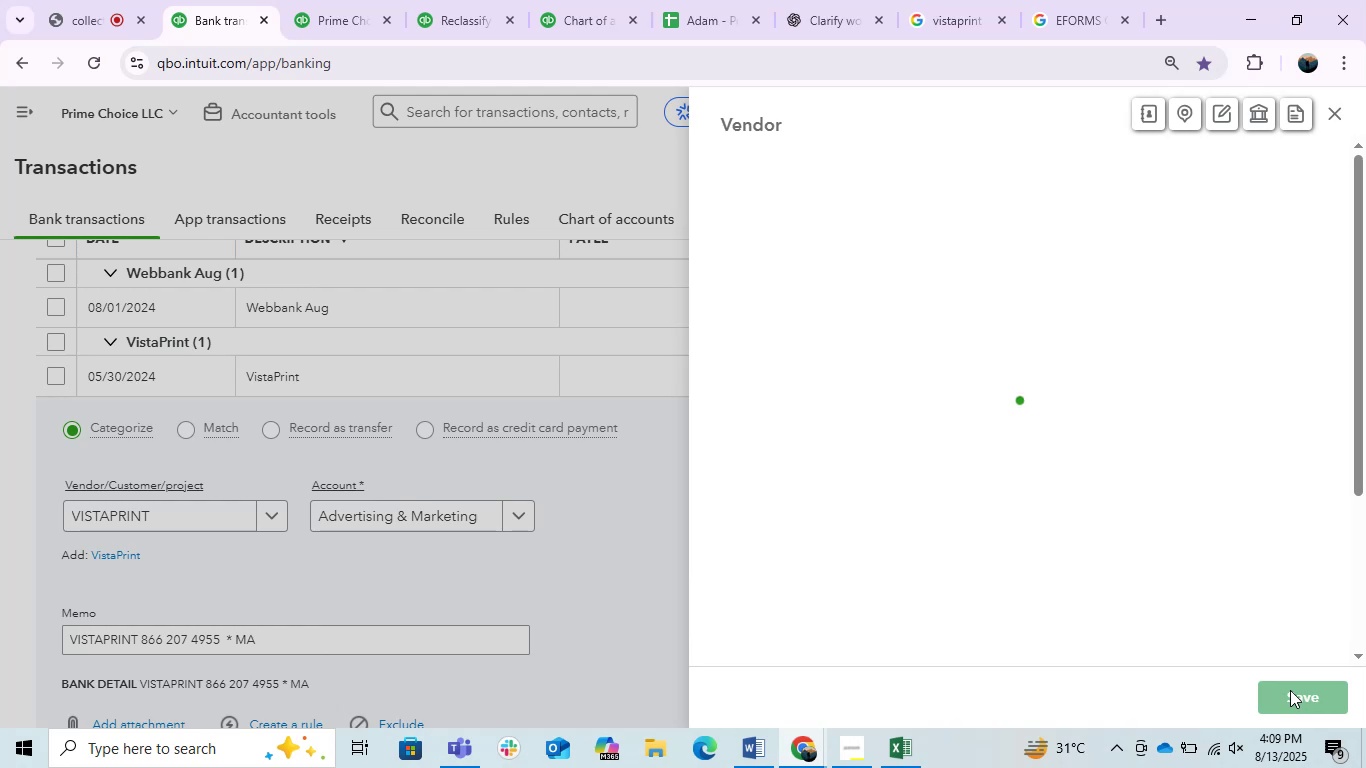 
left_click([1290, 690])
 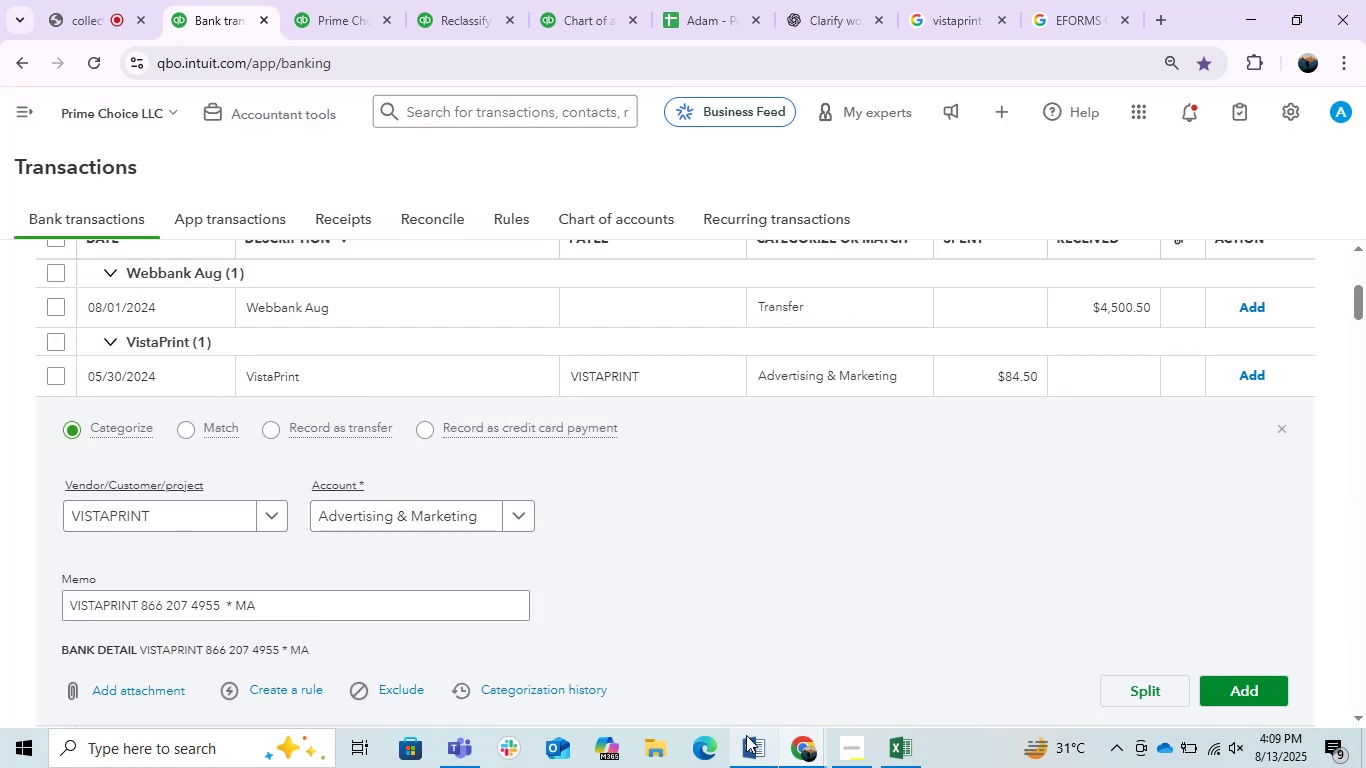 
left_click([746, 738])
 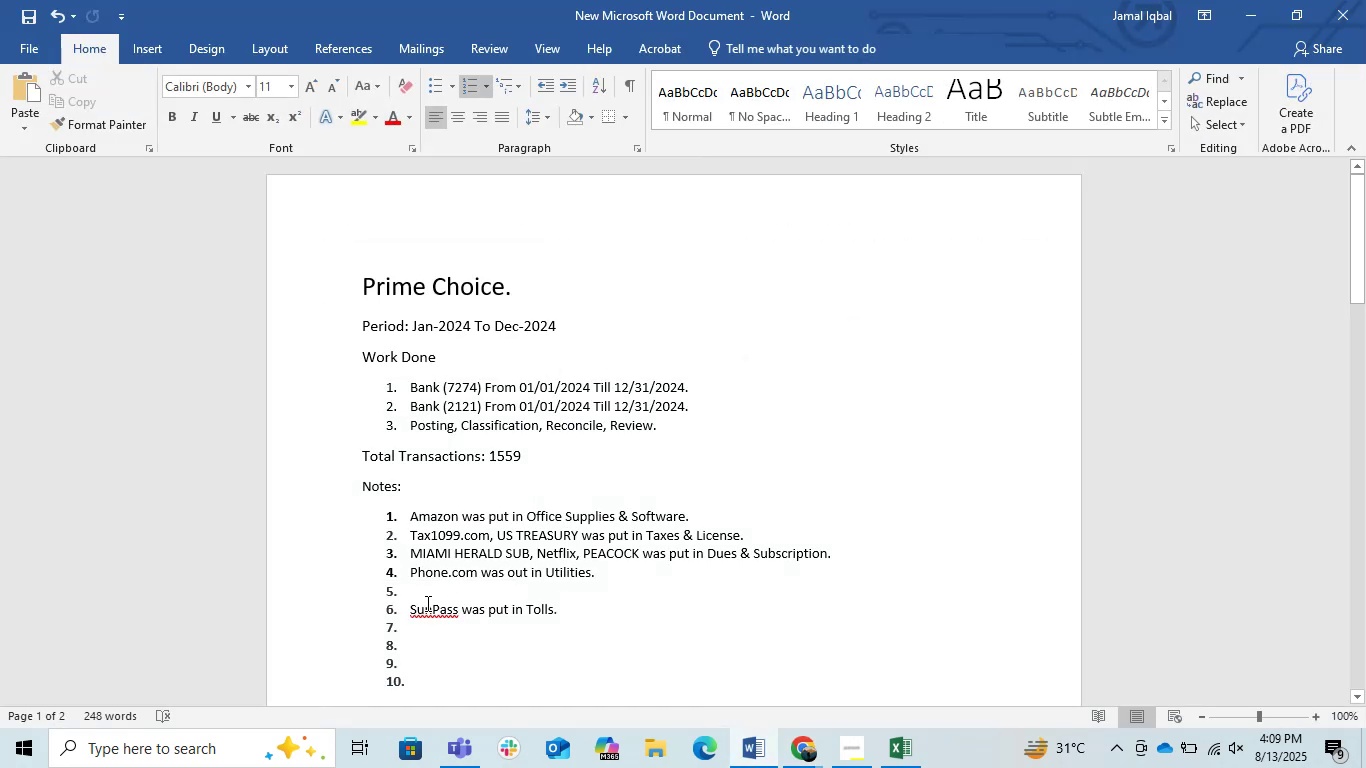 
left_click([426, 602])
 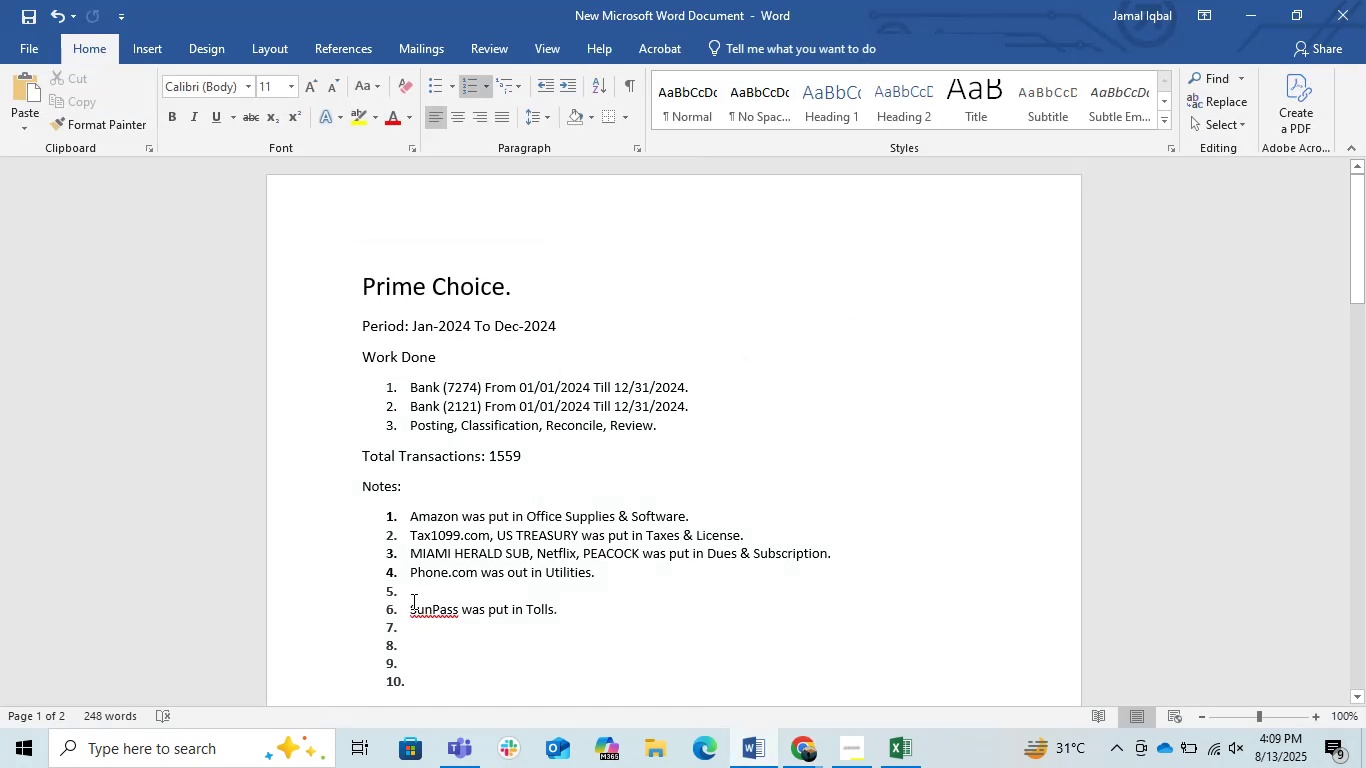 
left_click([414, 599])
 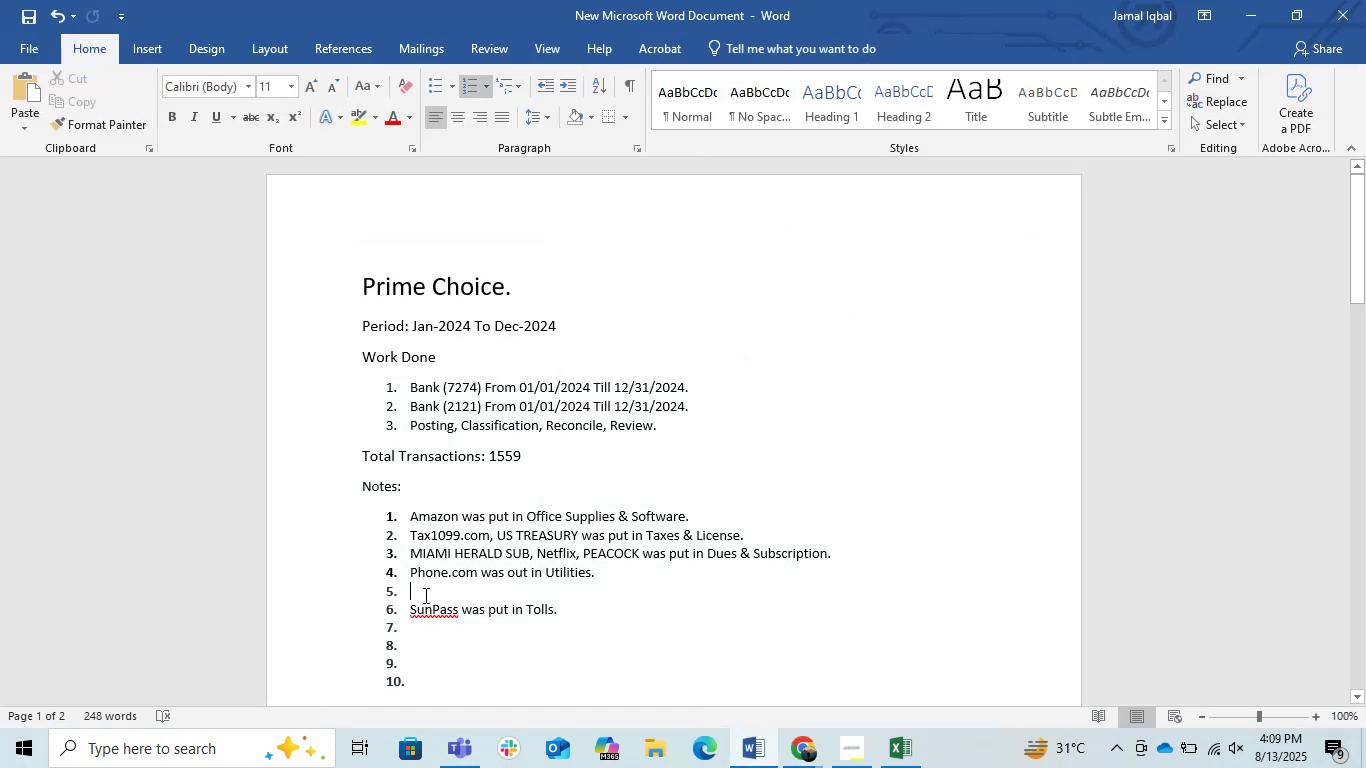 
key(Control+V)
 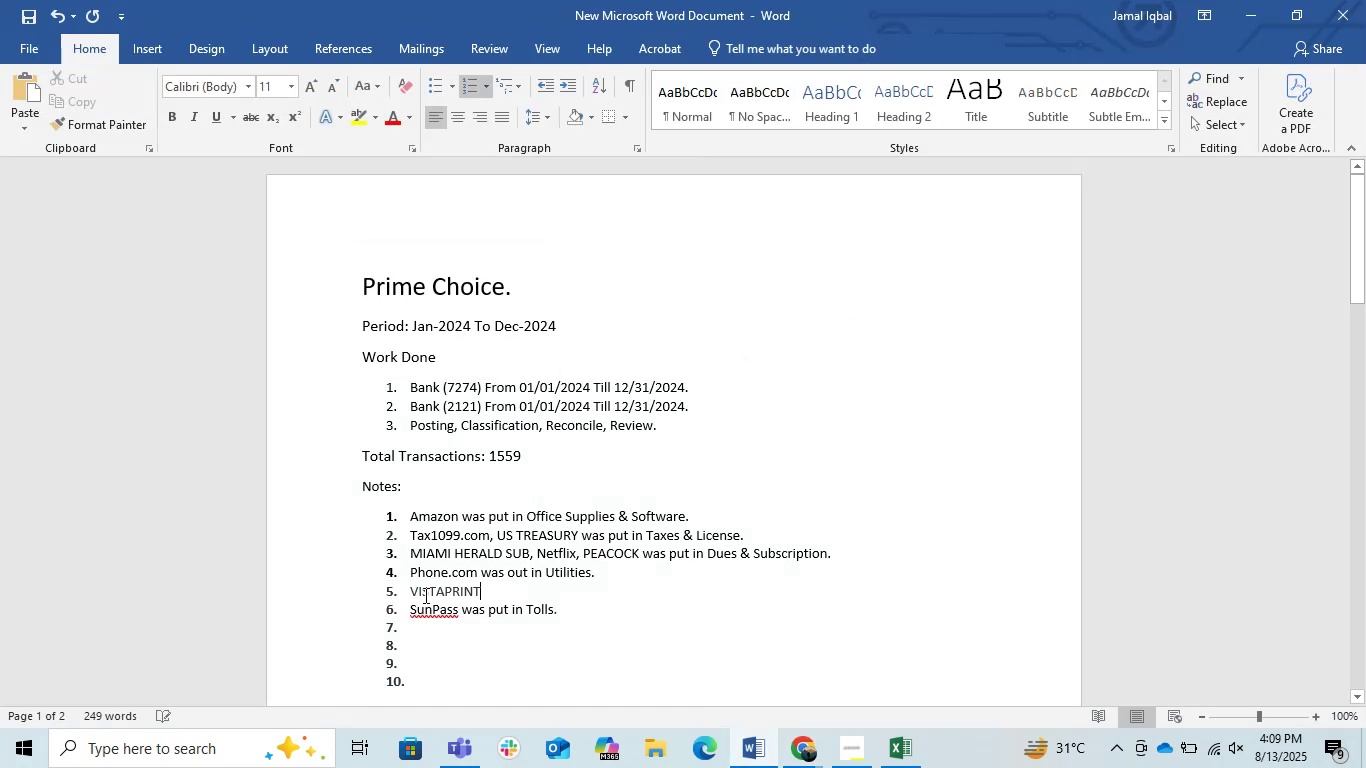 
type( WAS)
key(Backspace)
key(Backspace)
 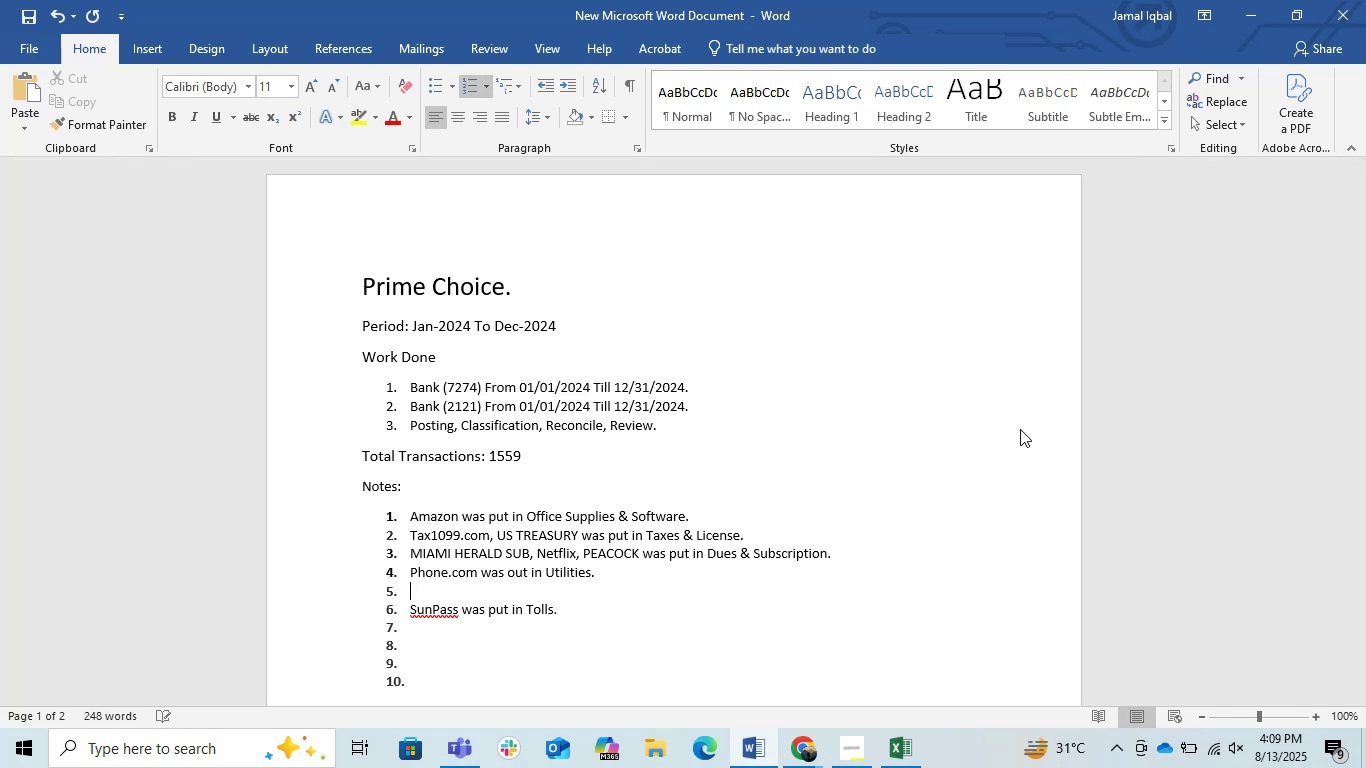 
left_click([618, 568])
 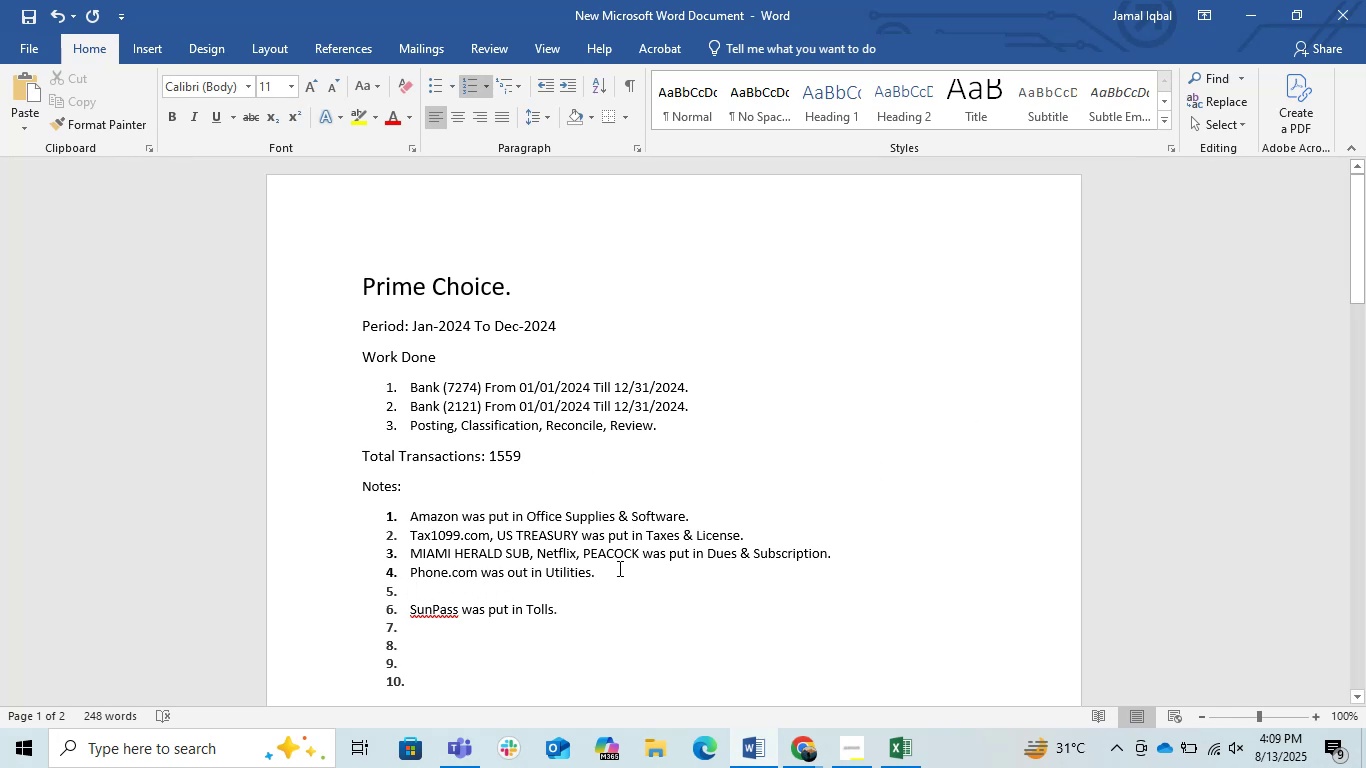 
key(Control+V)
 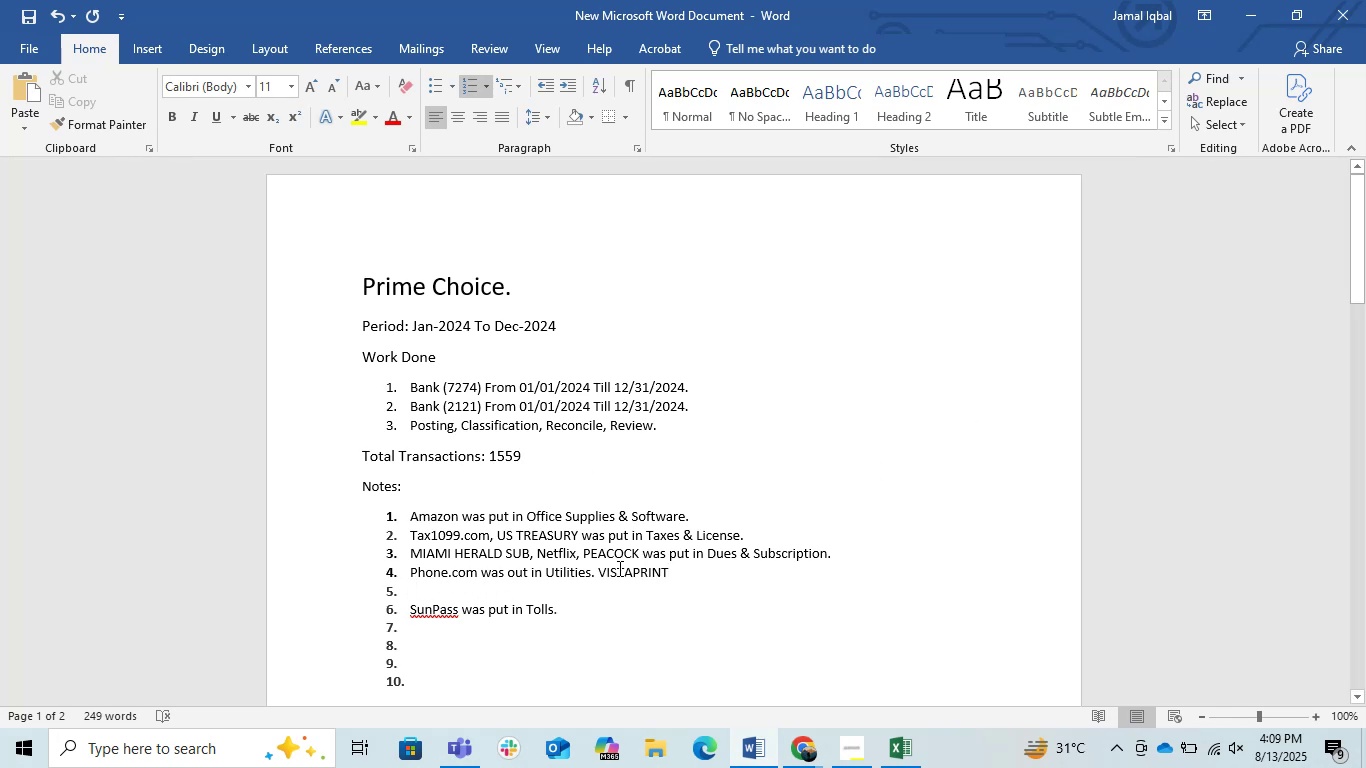 
key(ArrowLeft)
 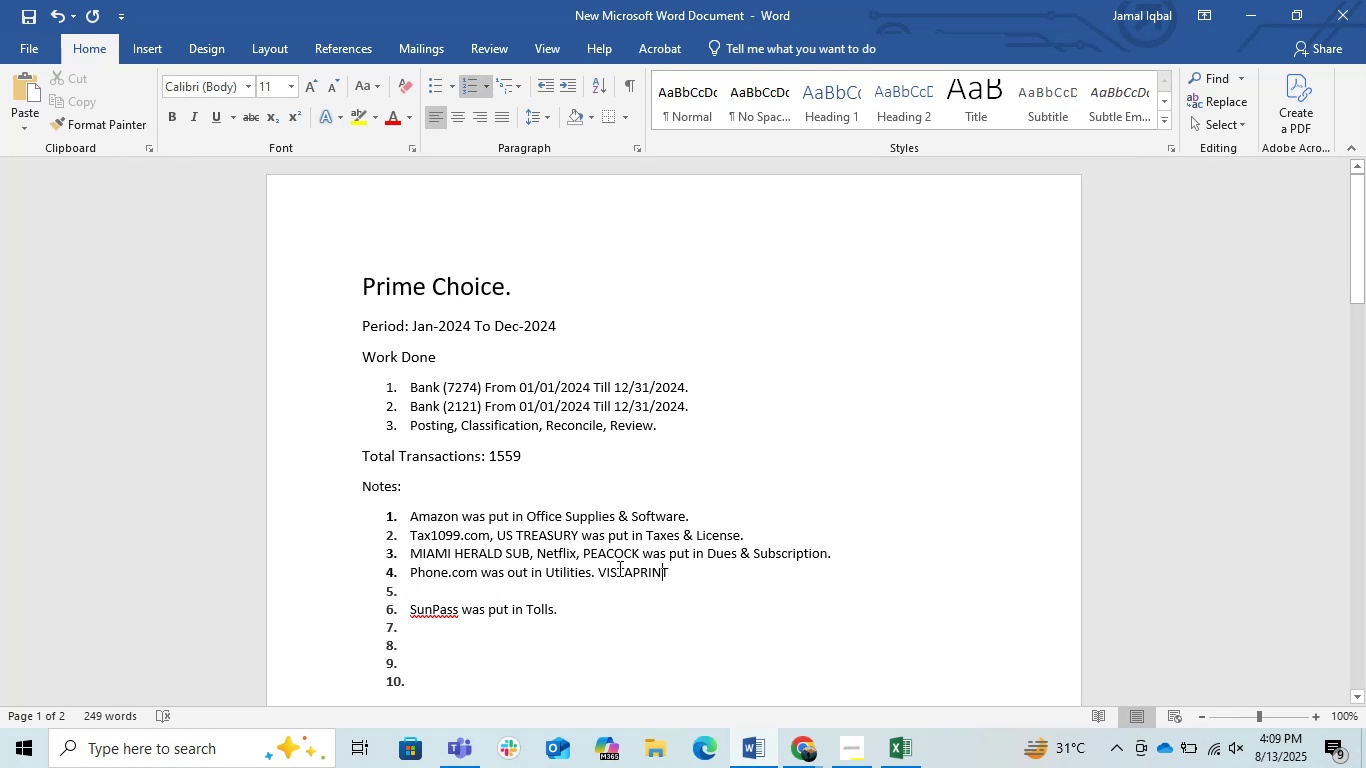 
key(ArrowLeft)
 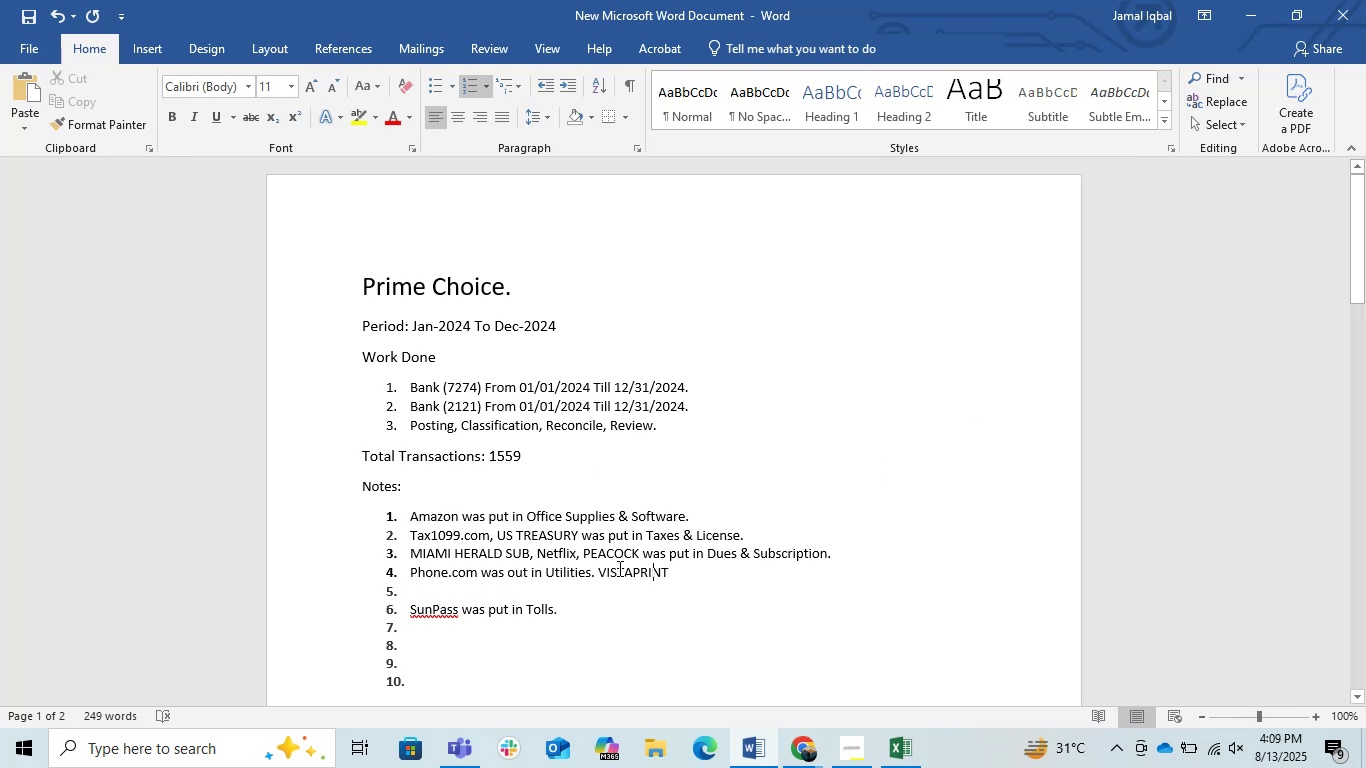 
hold_key(key=ArrowLeft, duration=0.7)
 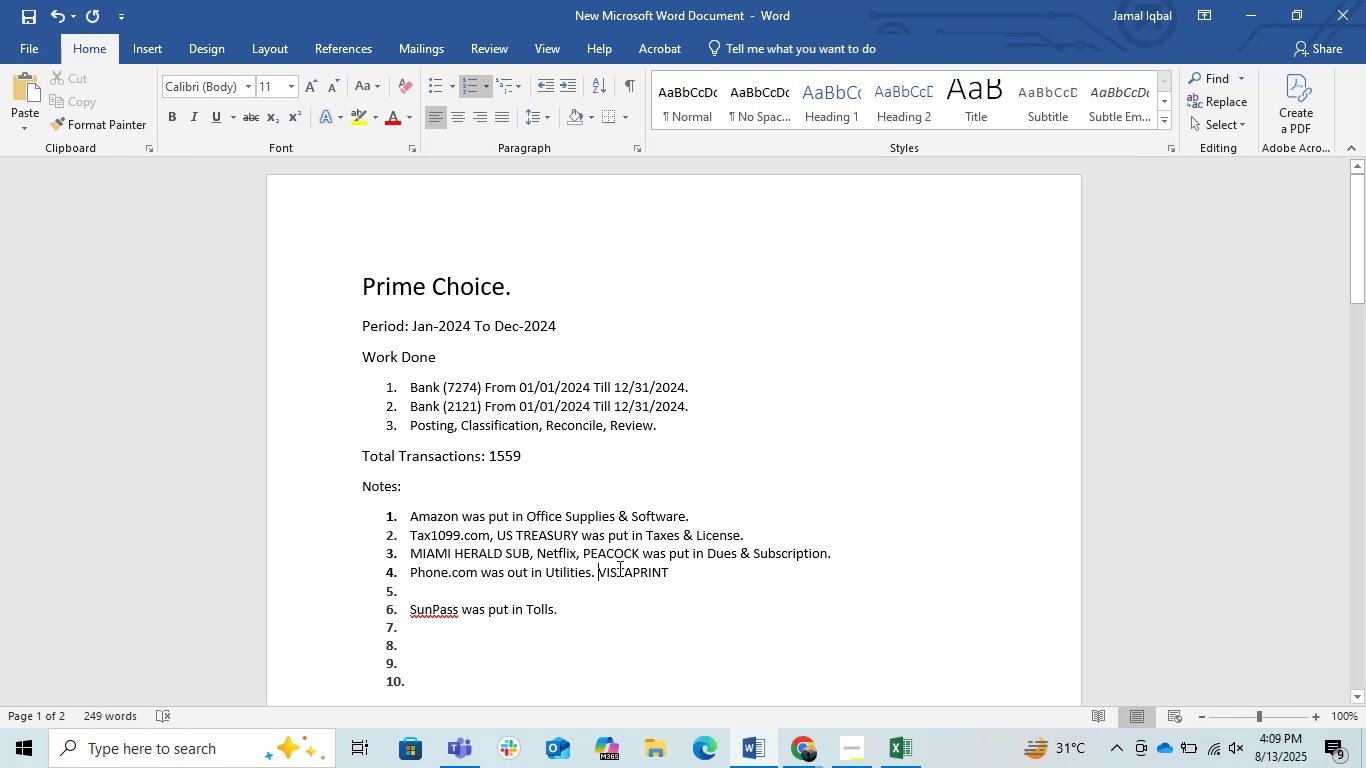 
key(Enter)
 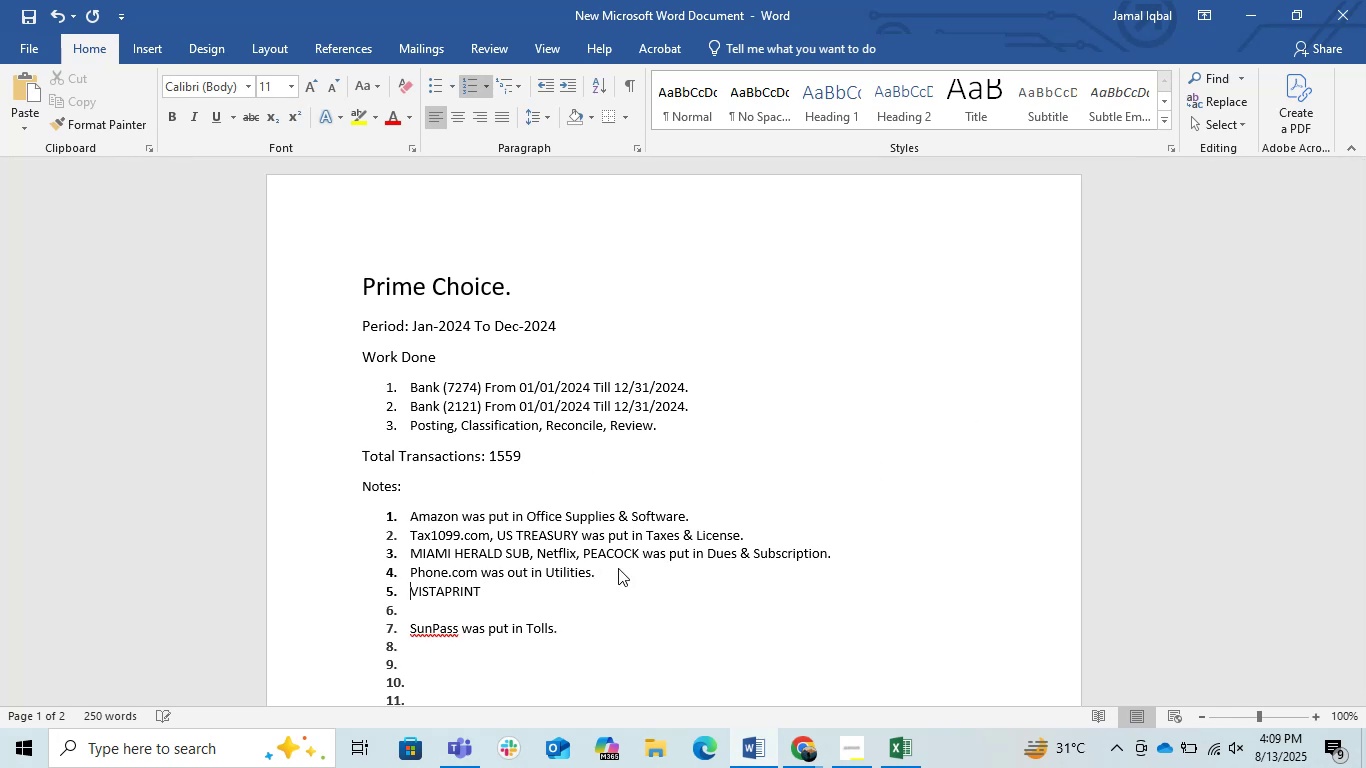 
key(ArrowRight)
 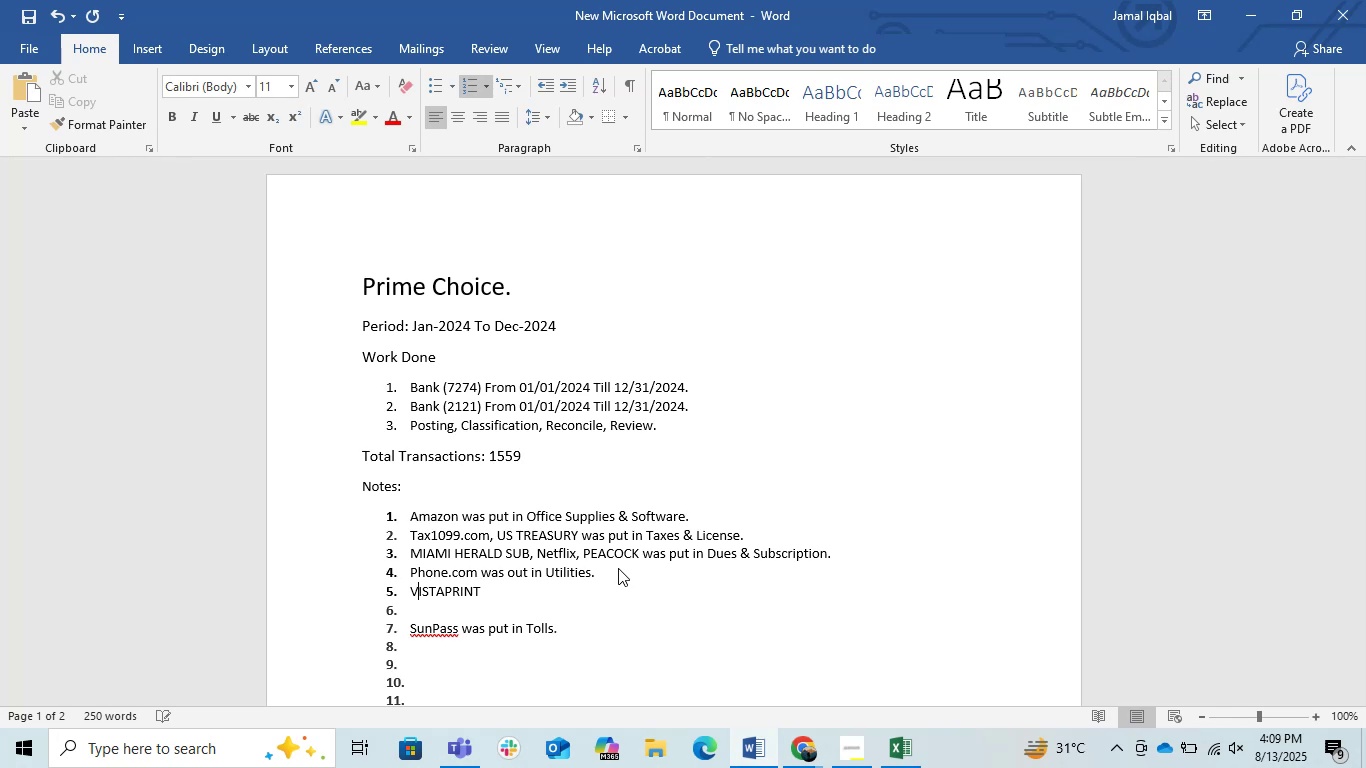 
key(ArrowRight)
 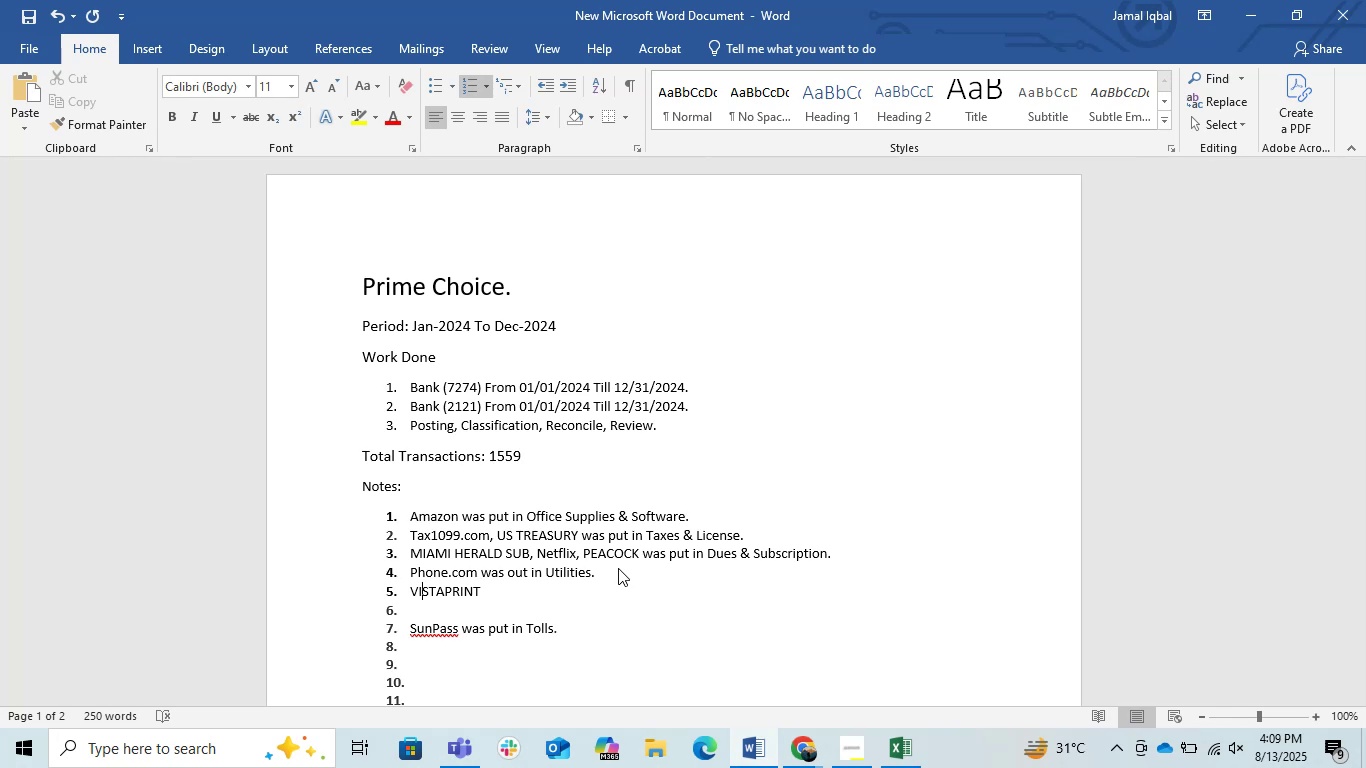 
key(ArrowRight)
 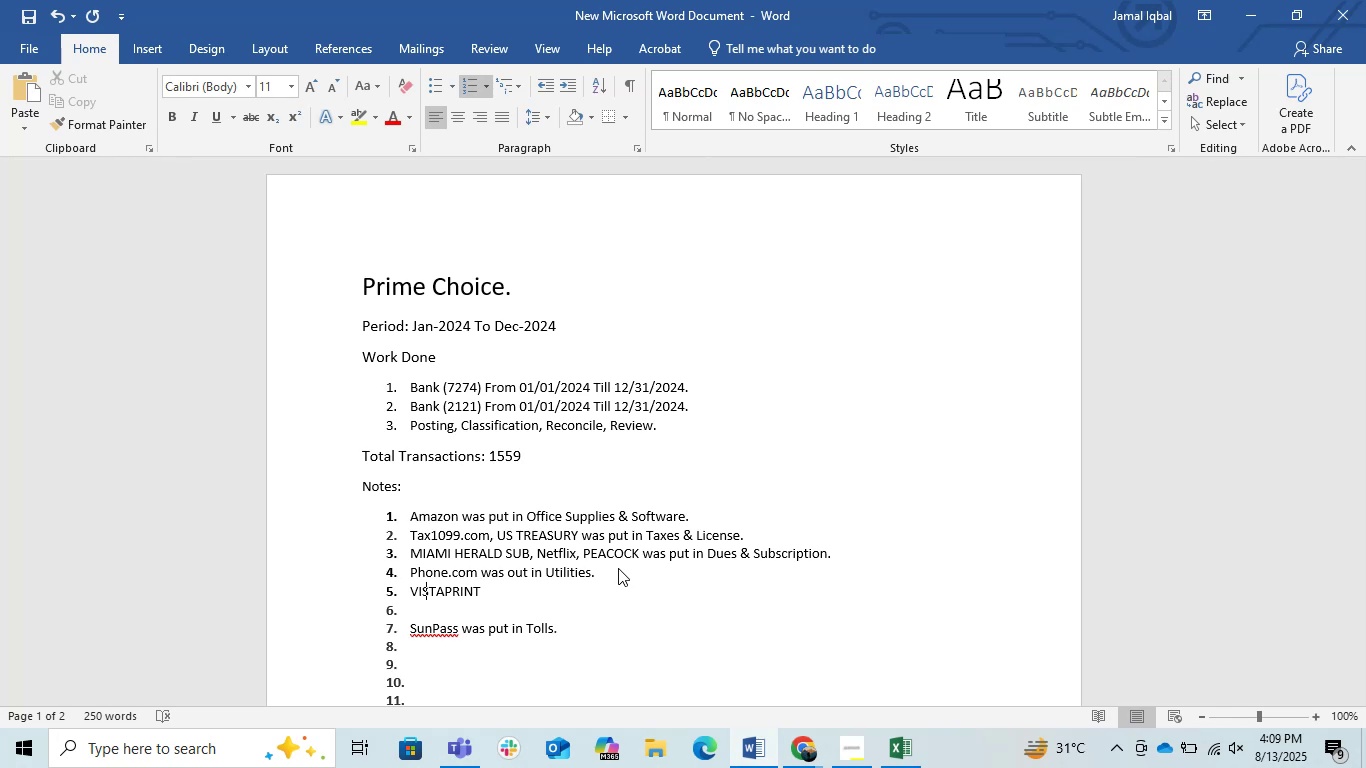 
key(ArrowRight)
 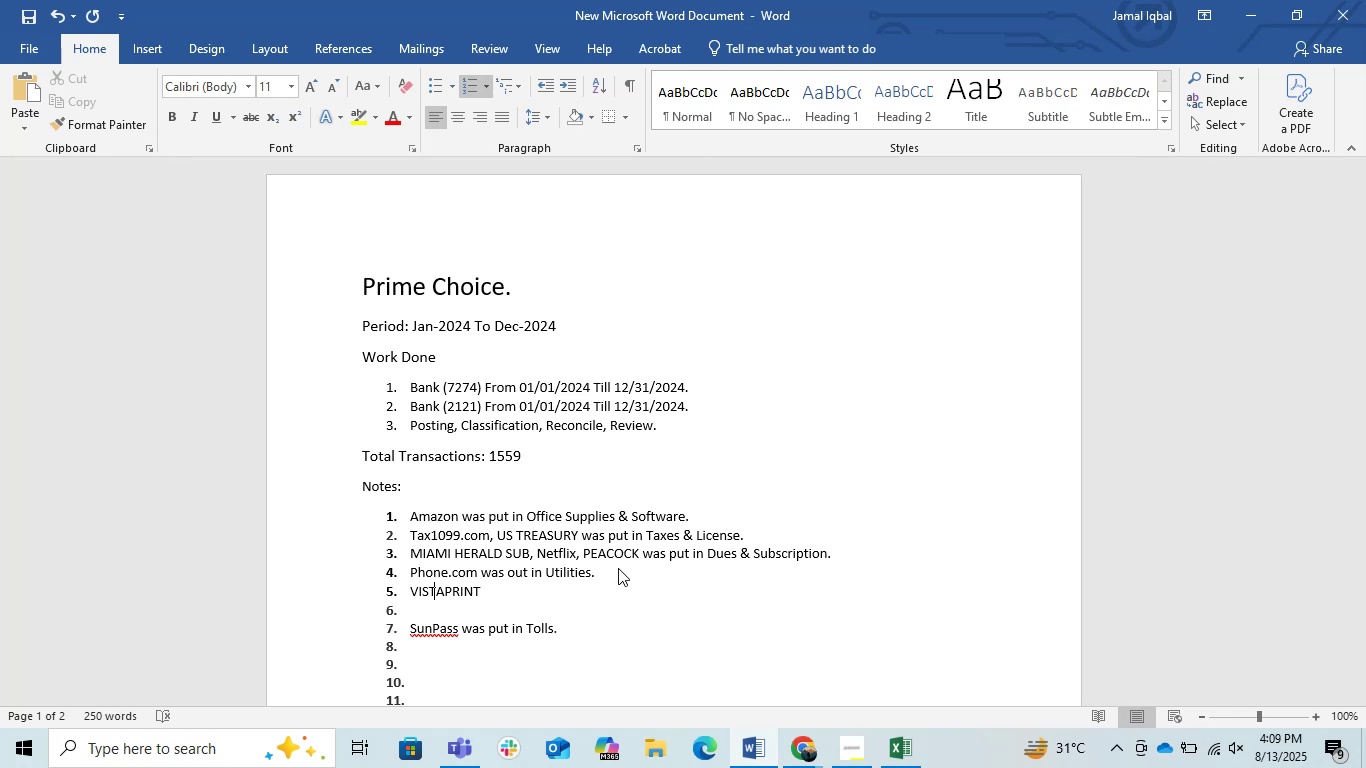 
hold_key(key=ArrowRight, duration=0.61)
 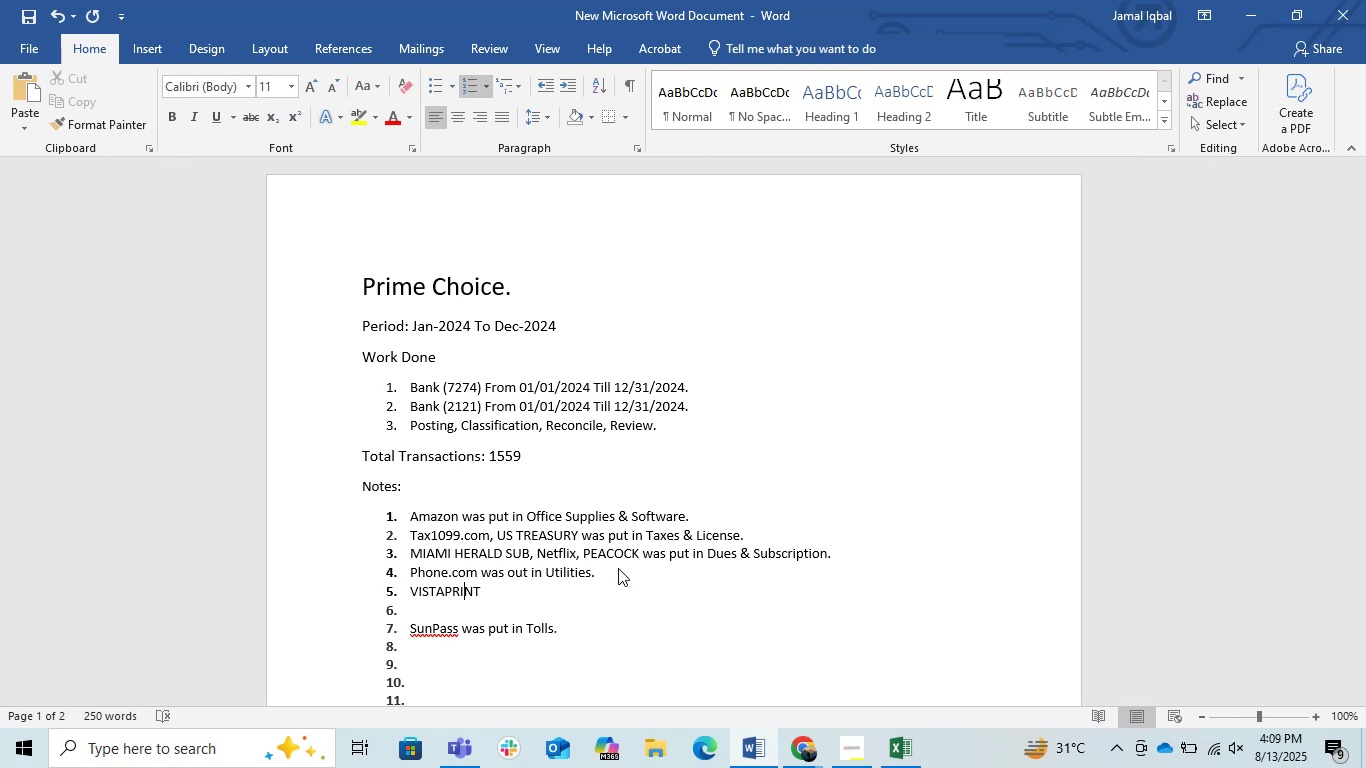 
key(ArrowRight)
 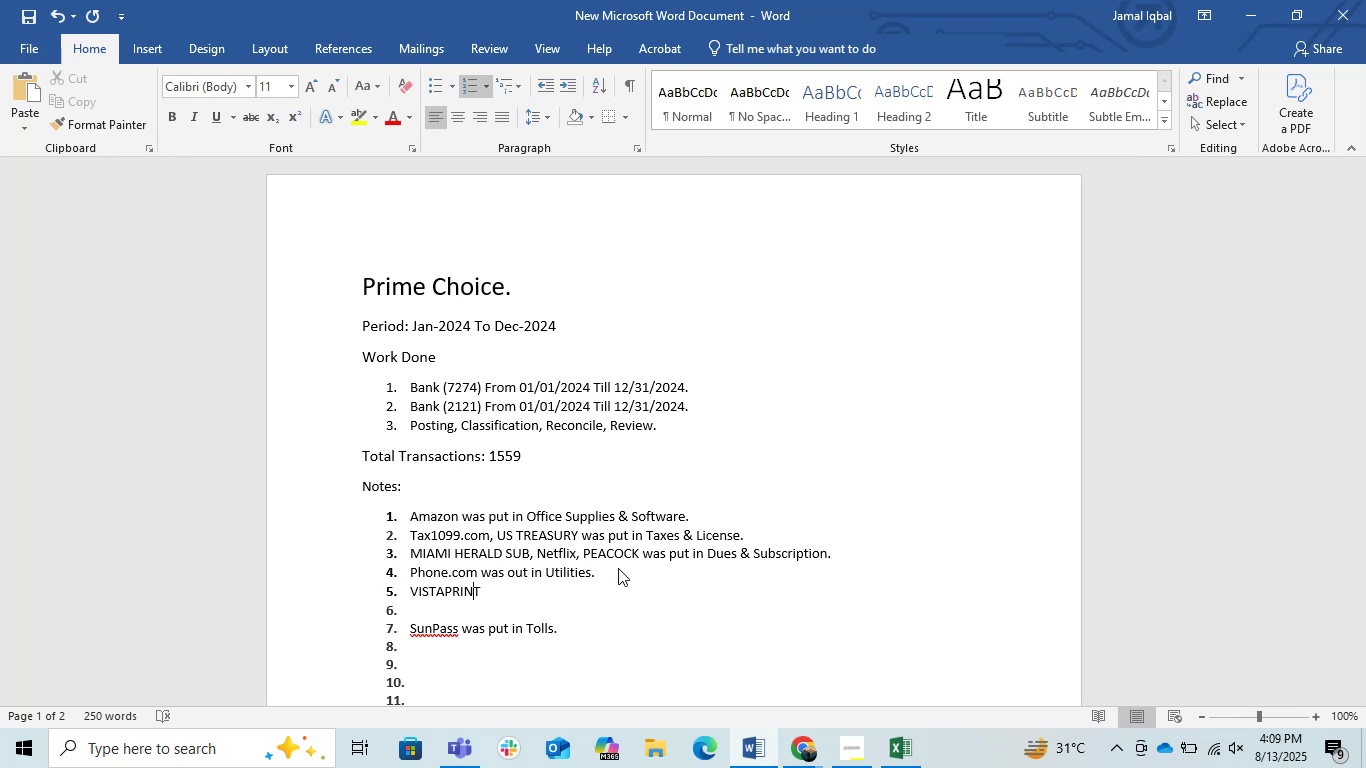 
key(ArrowRight)
 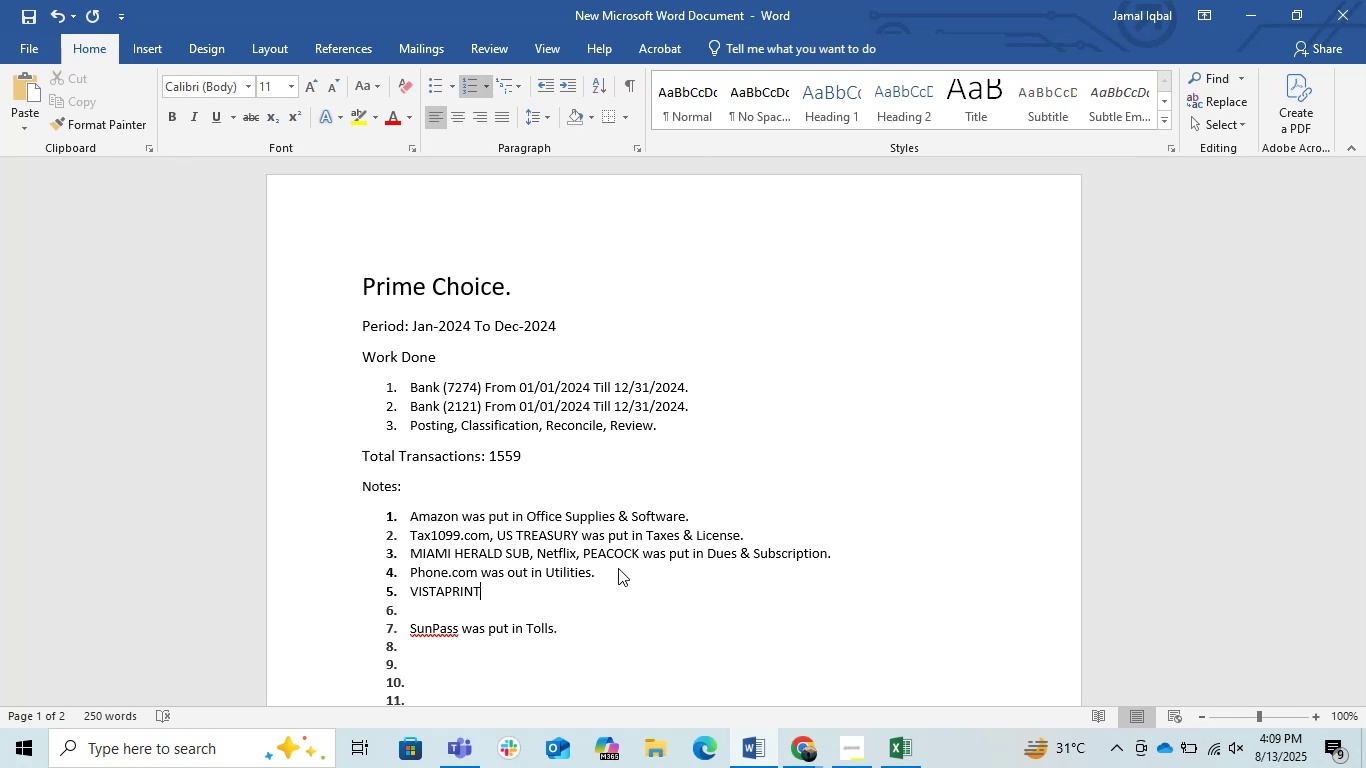 
type( WAS PUT IN ADVERTISIN)
key(Backspace)
type(G )
key(Backspace)
key(Backspace)
key(Backspace)
key(Backspace)
type( was puy )
key(Backspace)
key(Backspace)
type(t in ad)
key(Backspace)
key(Backspace)
type(Advertising & Mart)
key(Backspace)
type(keting.)
 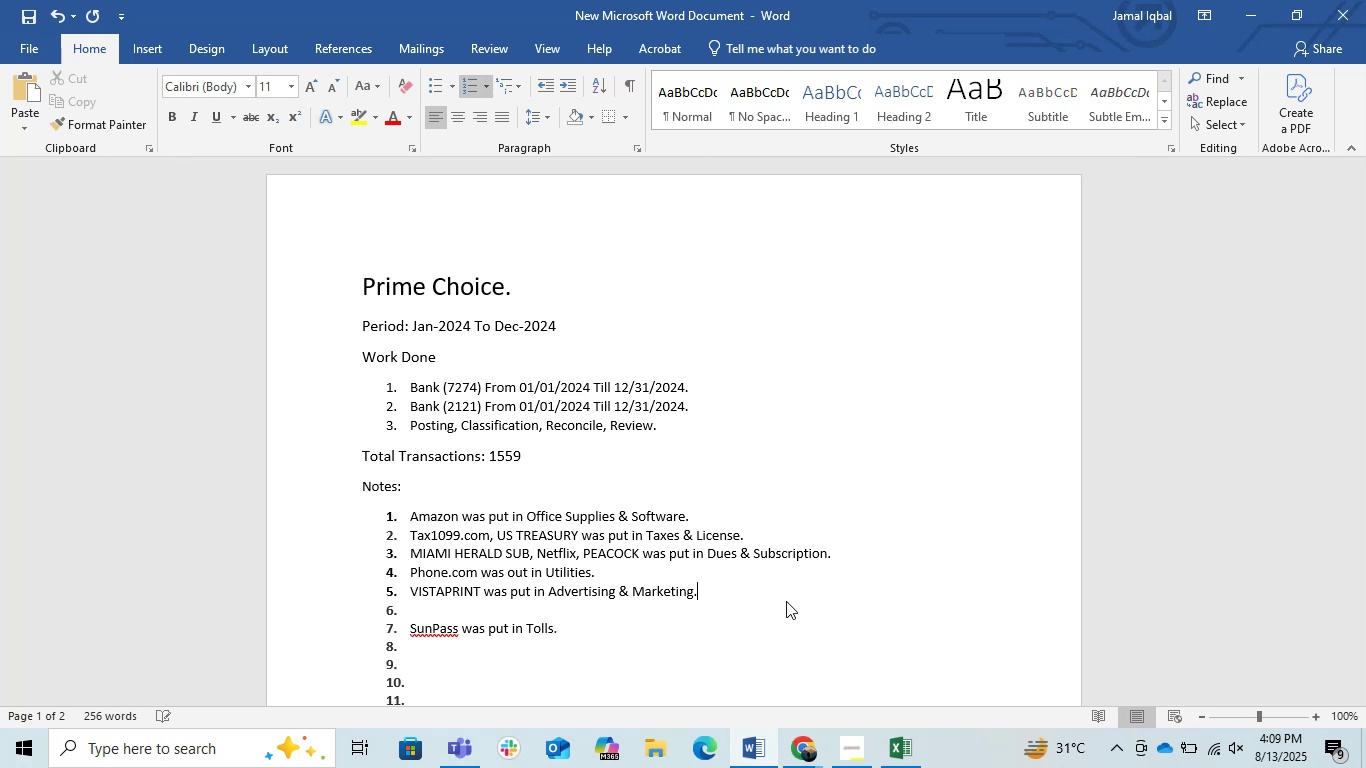 
key(Enter)
 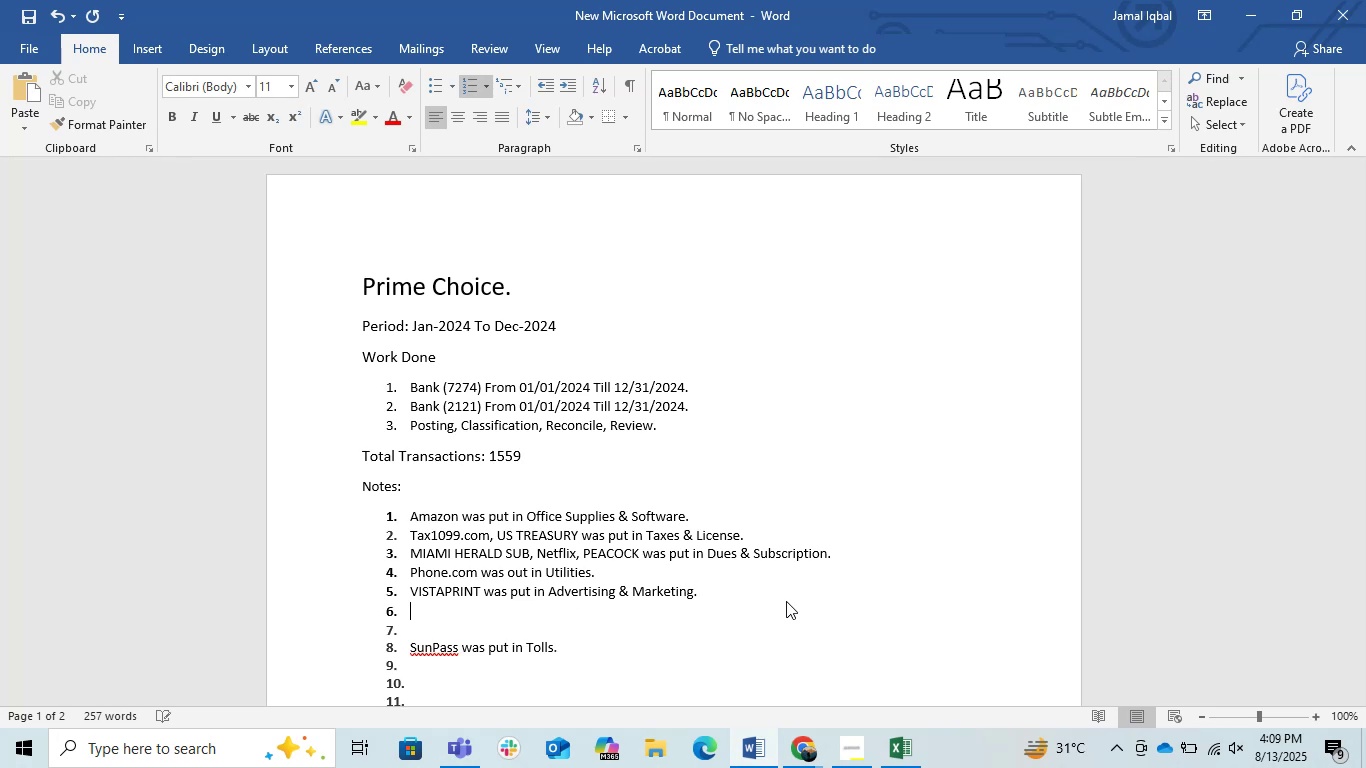 
key(ArrowDown)
 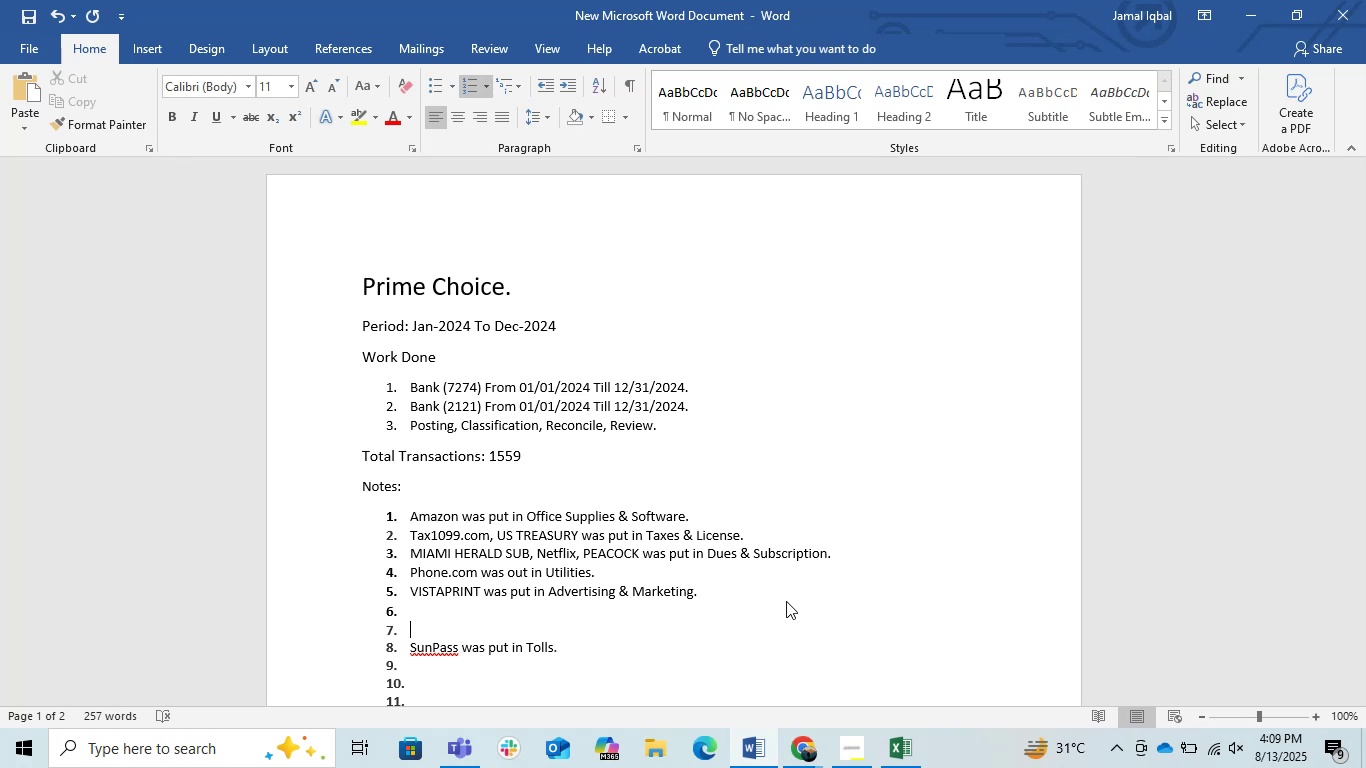 
key(Backspace)
 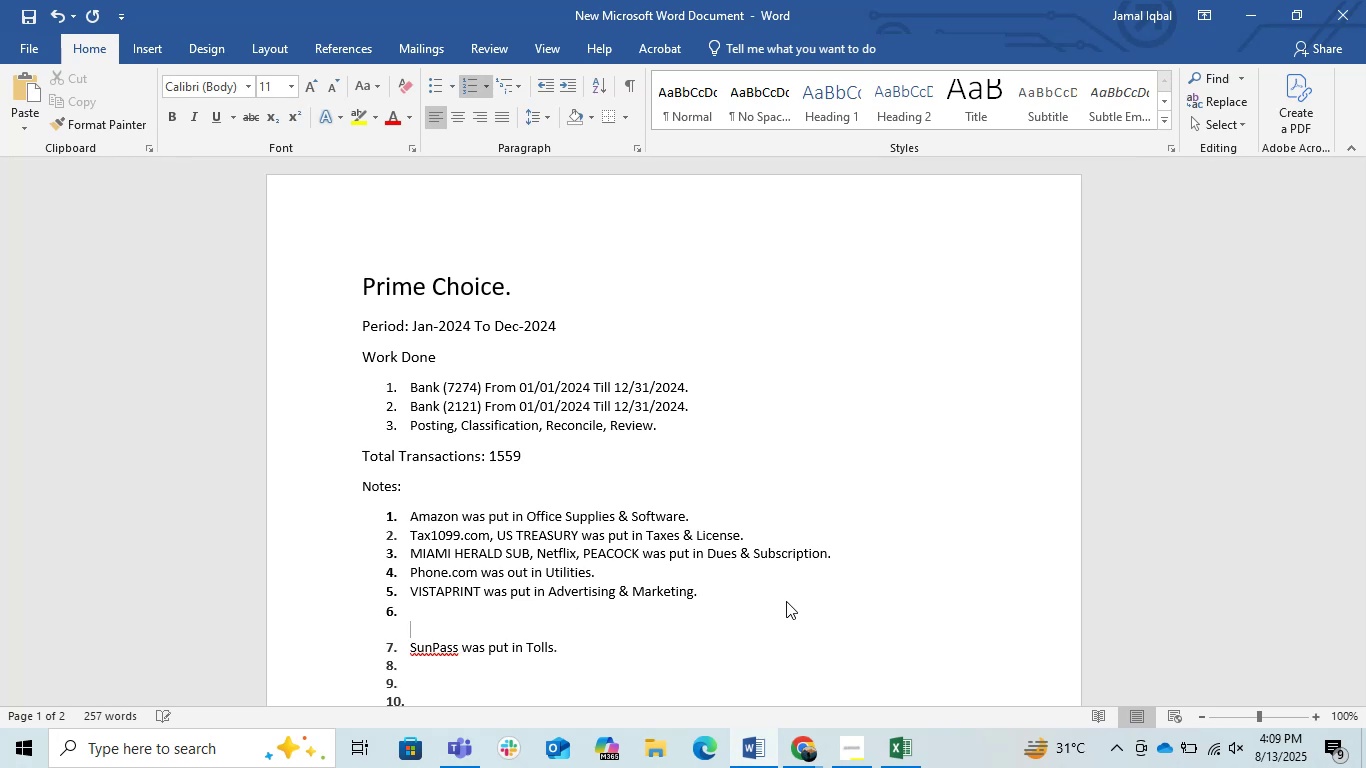 
key(Backspace)
 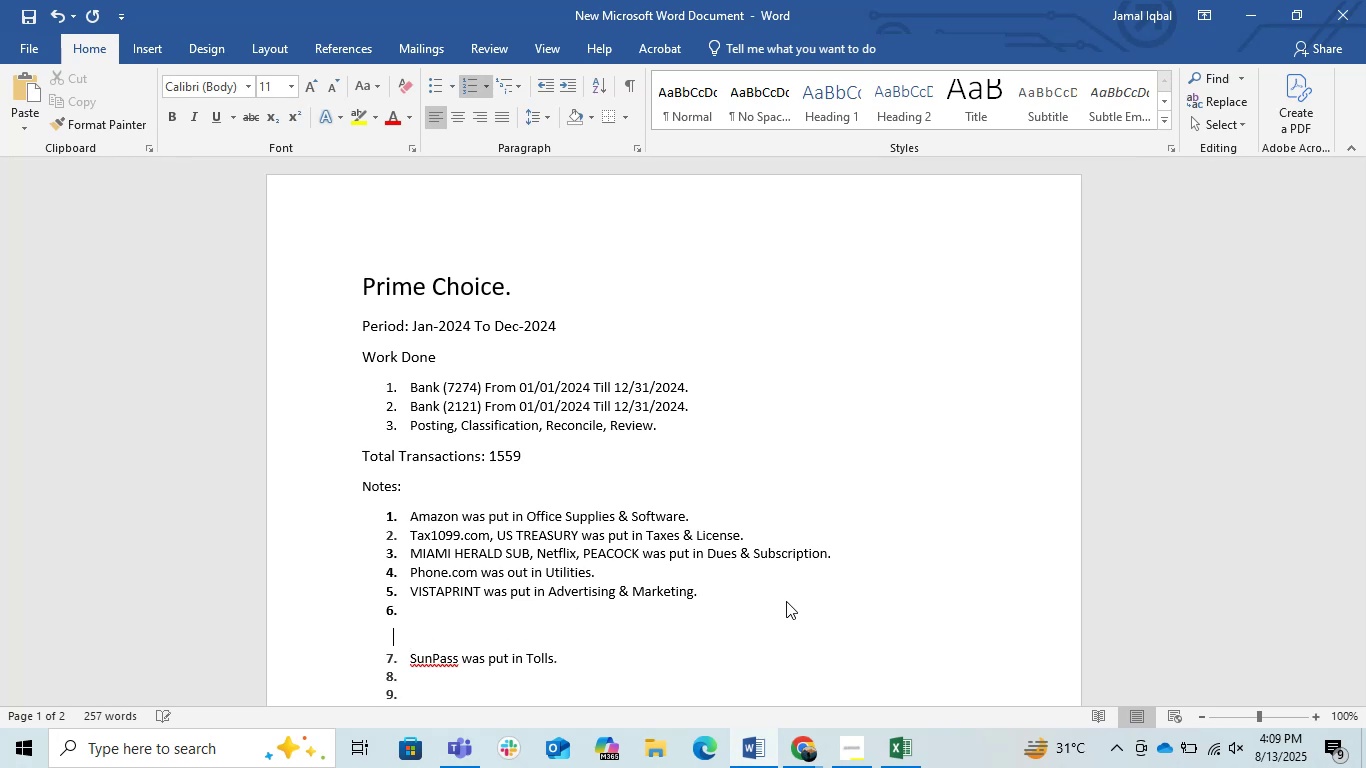 
key(Backspace)
 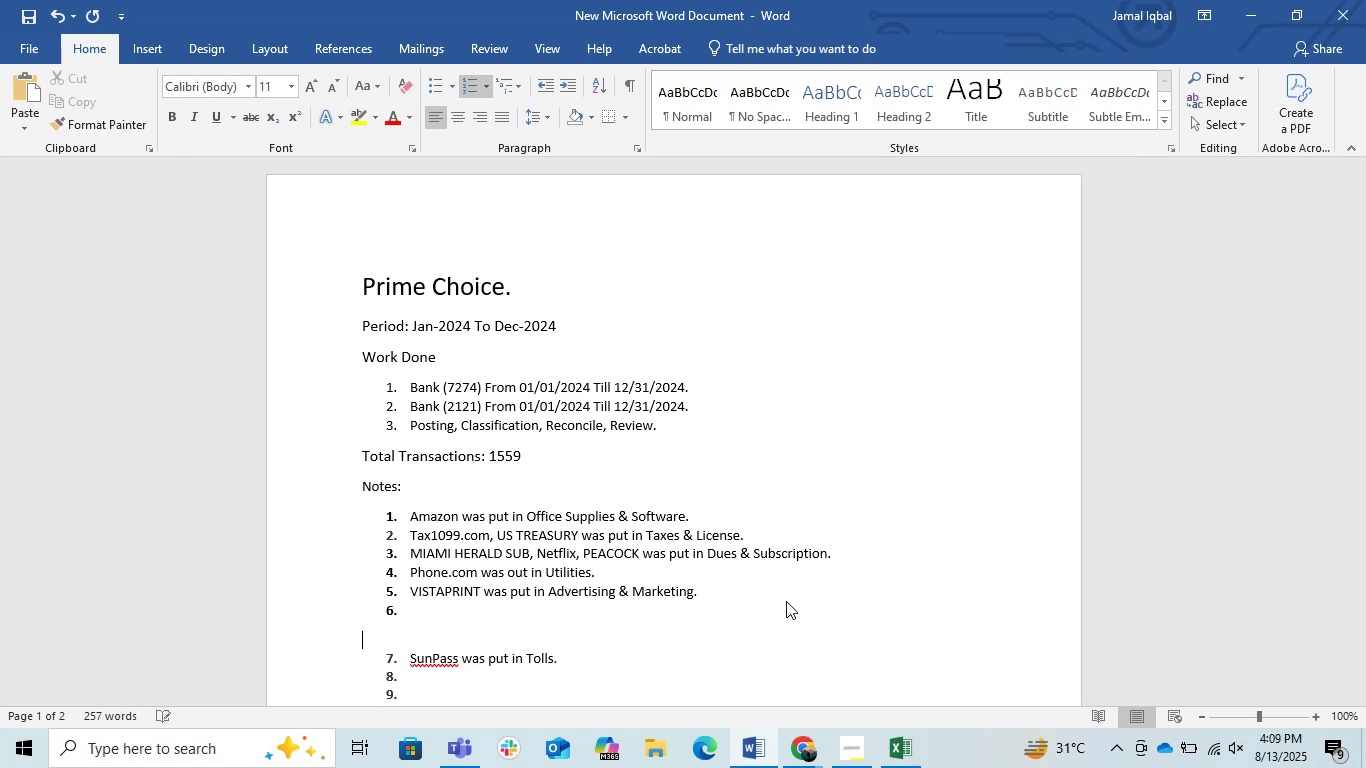 
key(Backspace)
 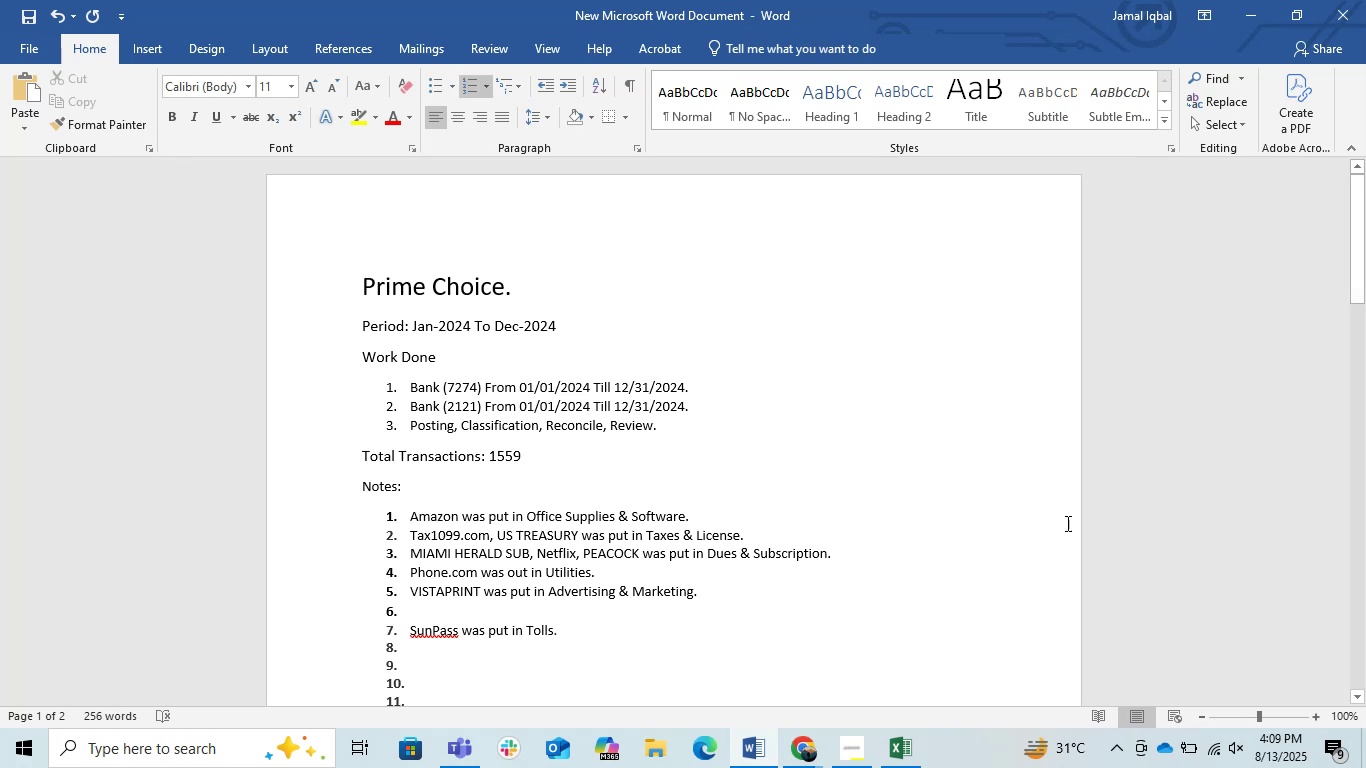 
wait(5.46)
 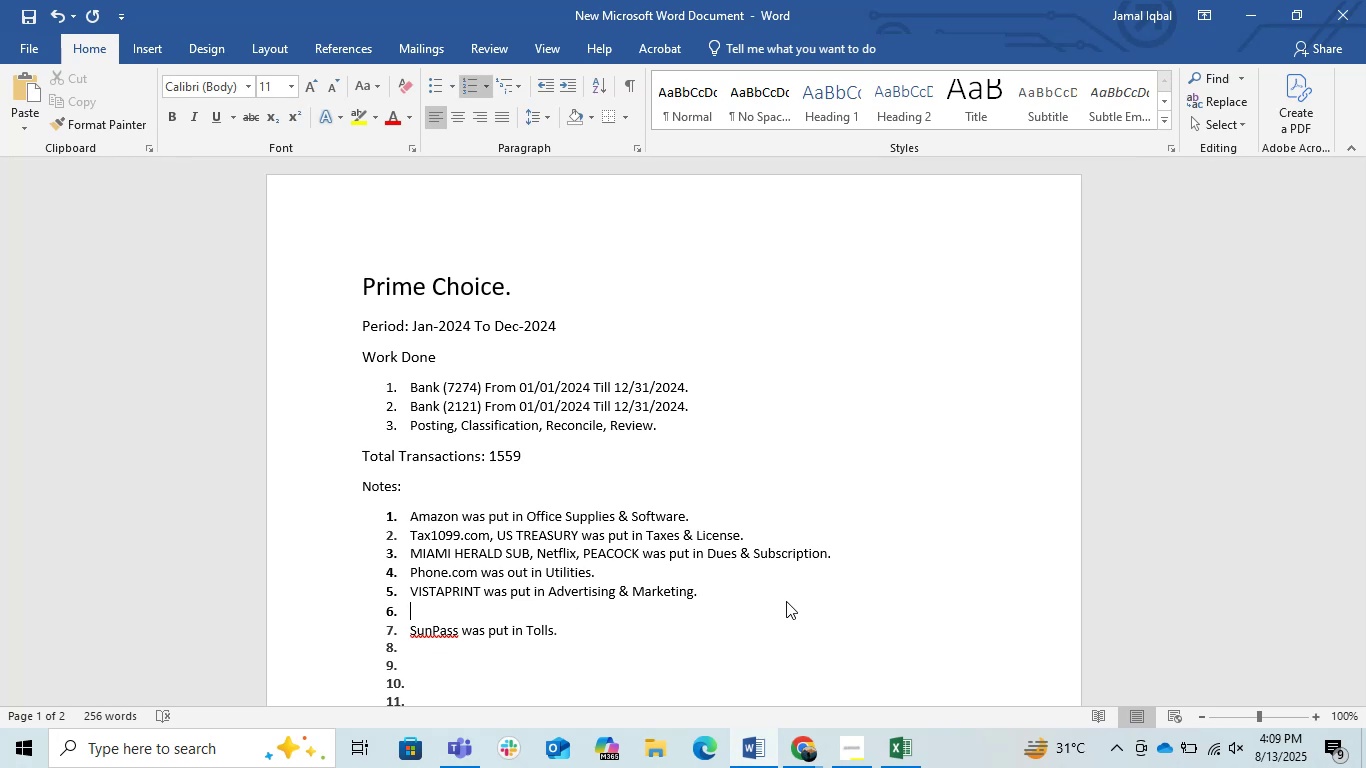 
left_click([1248, 11])
 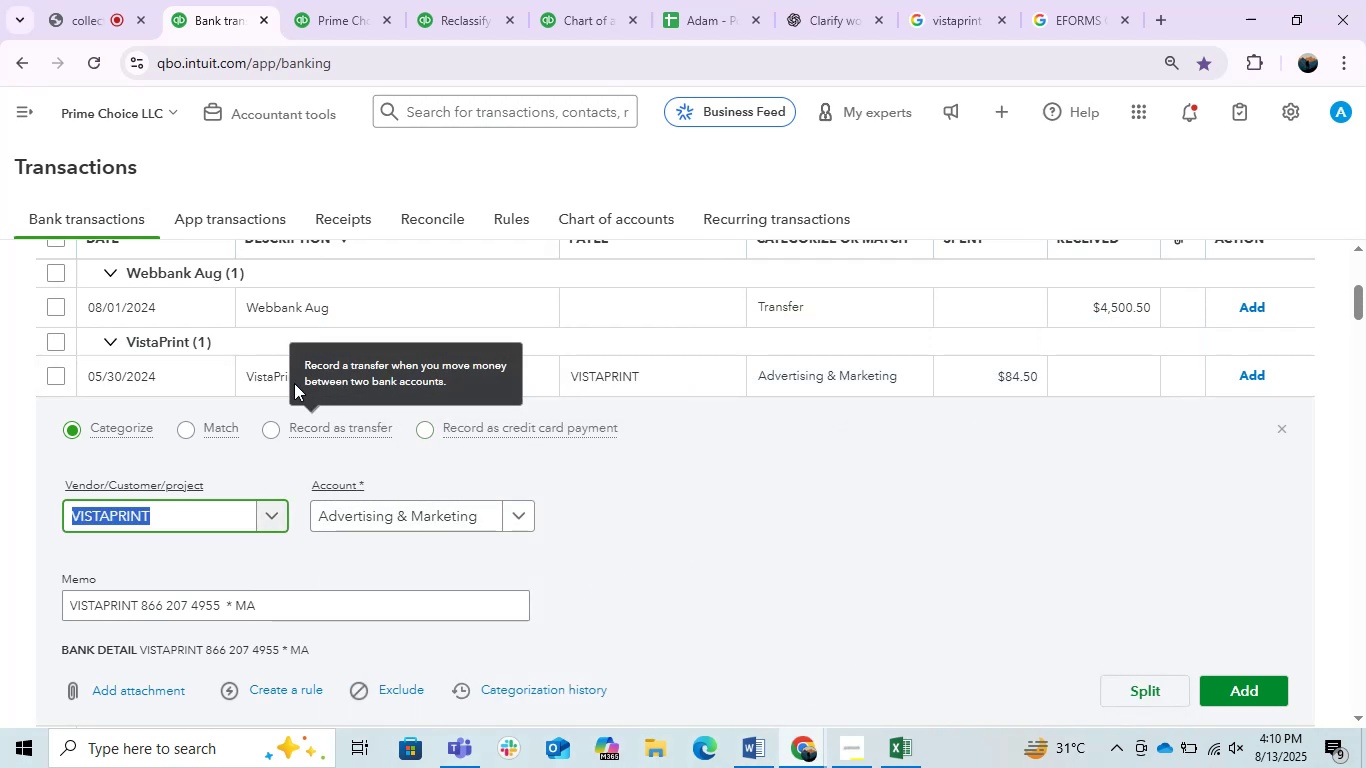 
left_click([272, 381])
 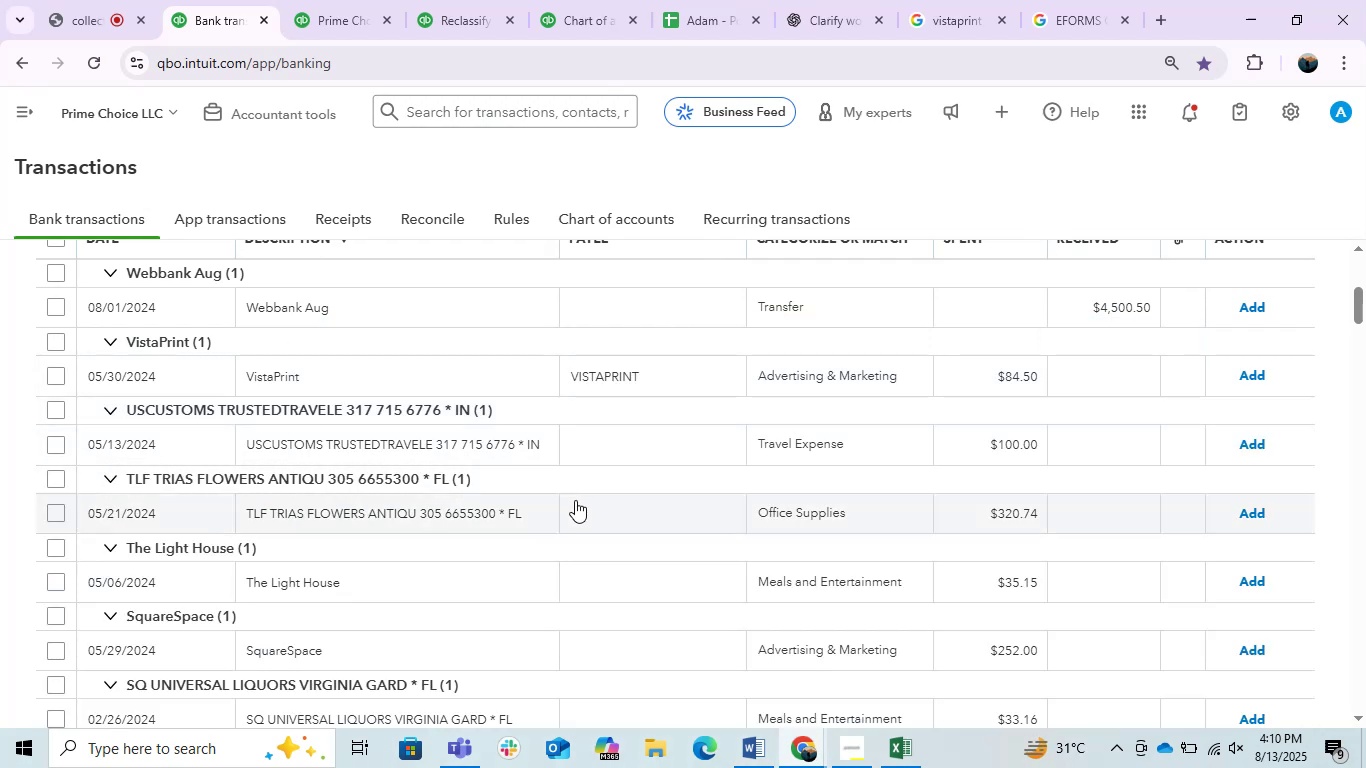 
scroll: coordinate [585, 490], scroll_direction: down, amount: 7.0
 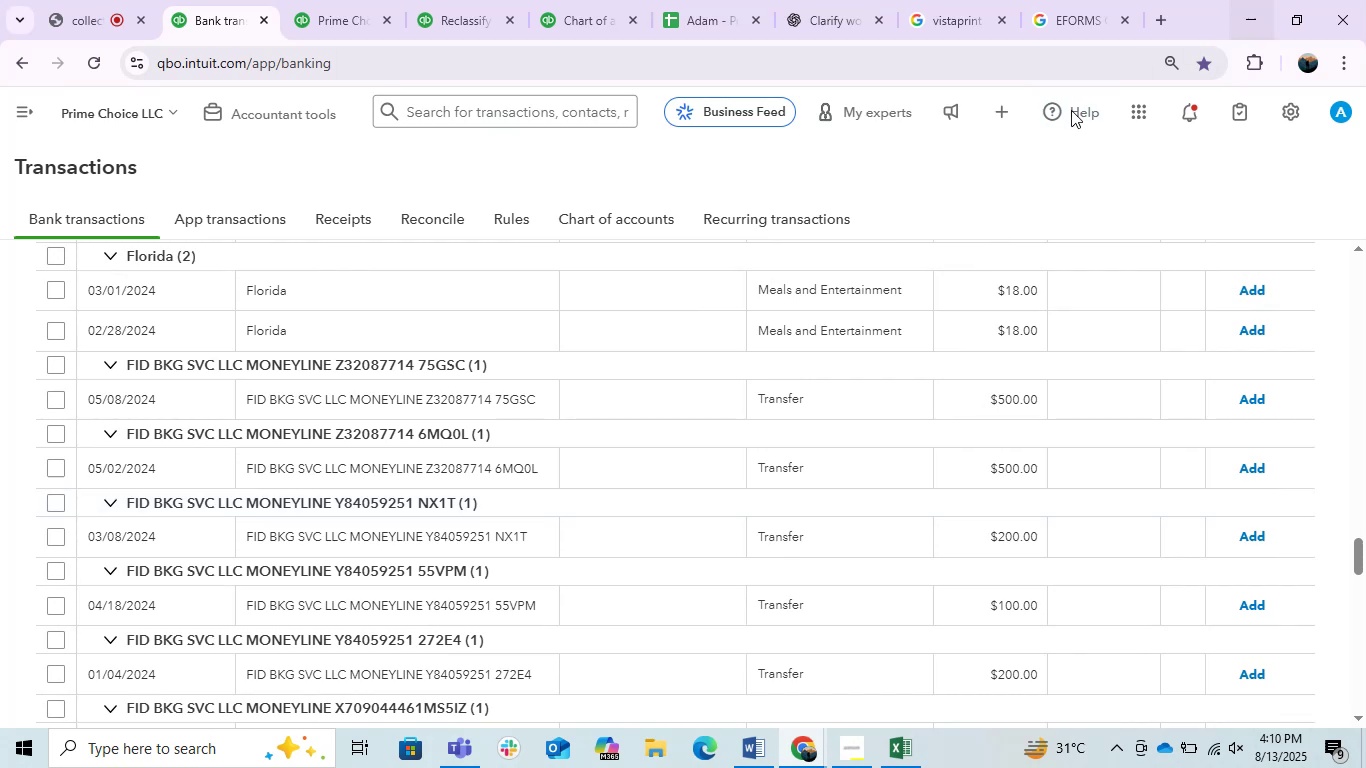 
wait(6.07)
 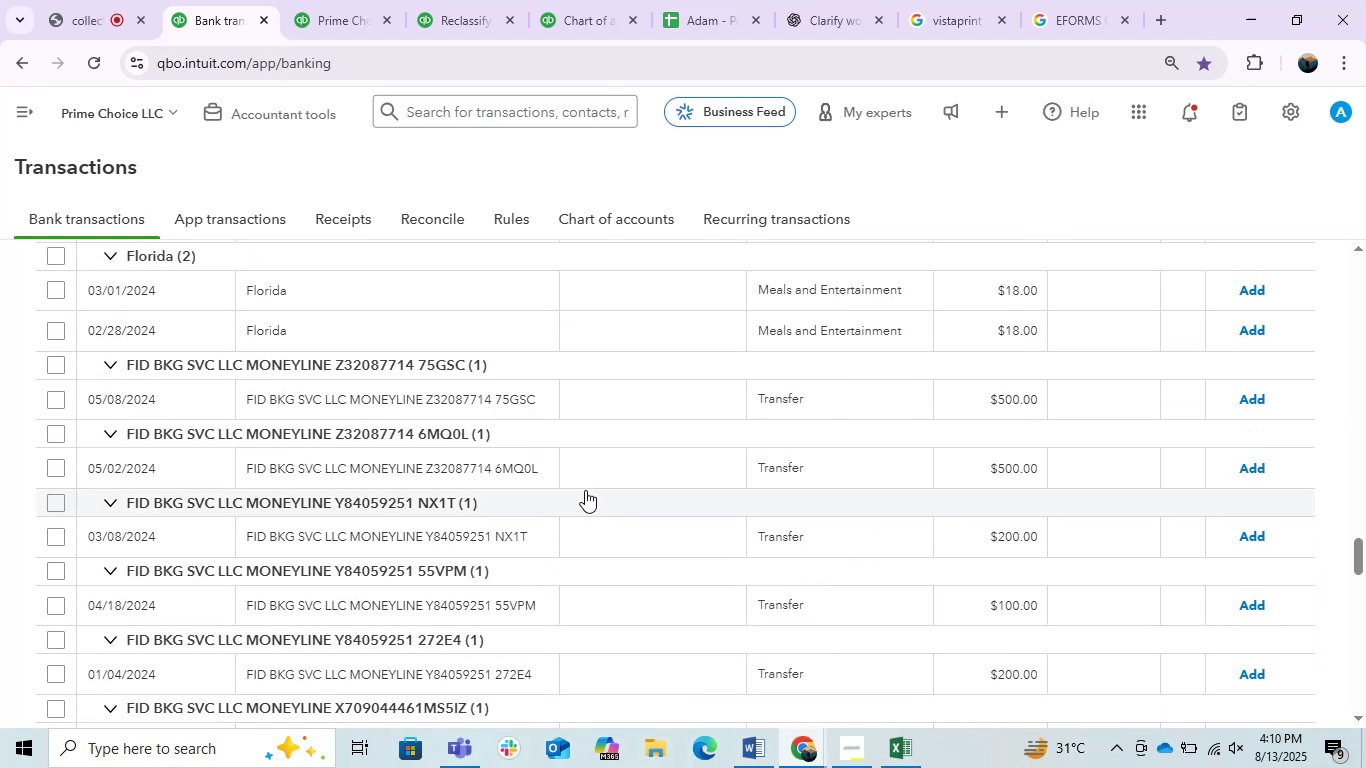 
scroll: coordinate [285, 444], scroll_direction: down, amount: 1.0
 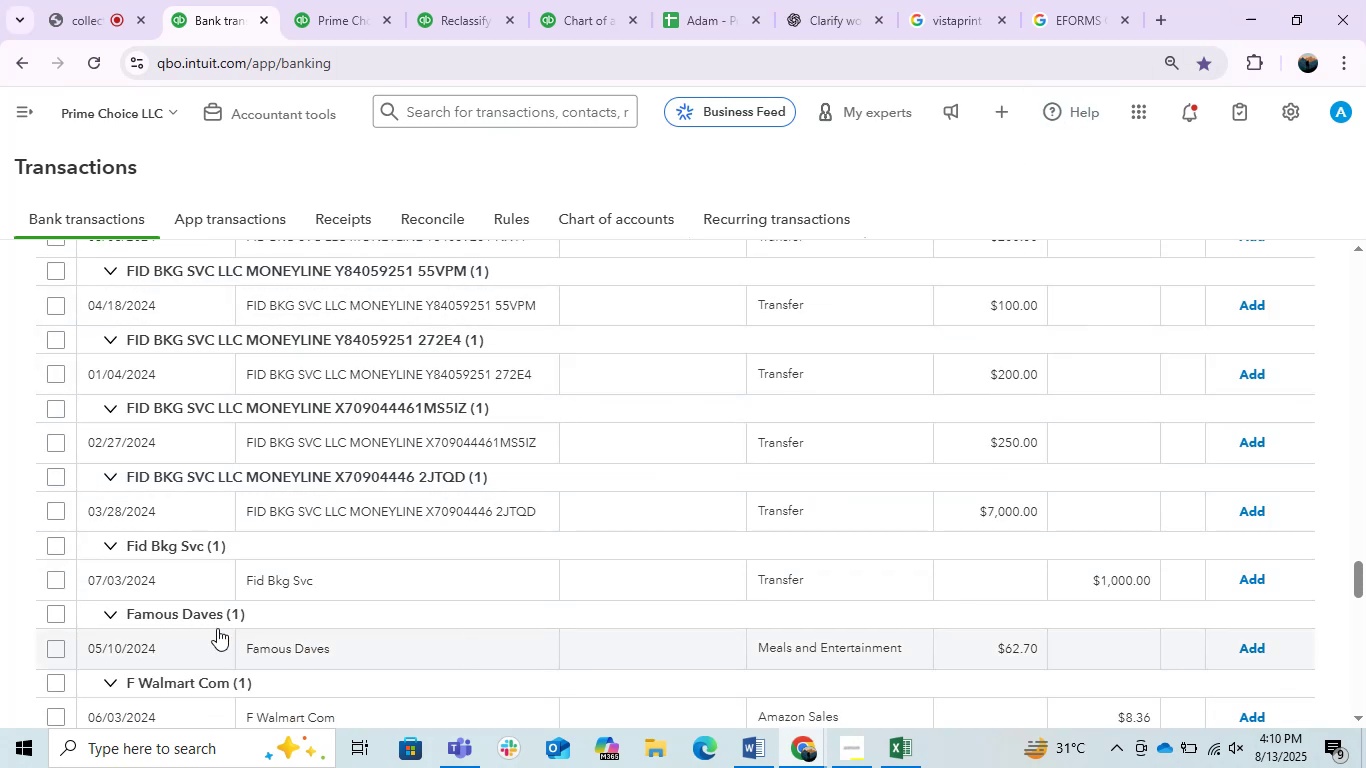 
scroll: coordinate [682, 568], scroll_direction: up, amount: 1.0
 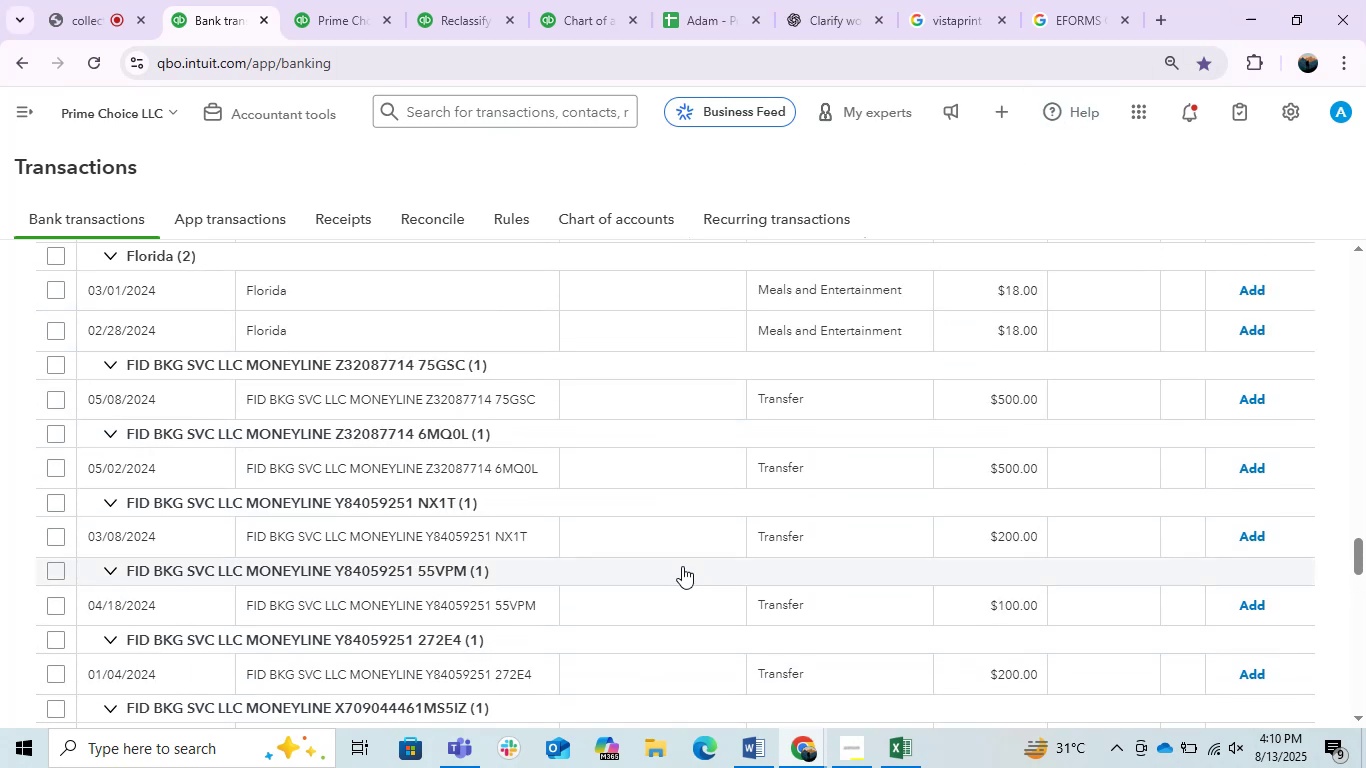 
scroll: coordinate [689, 529], scroll_direction: down, amount: 3.0
 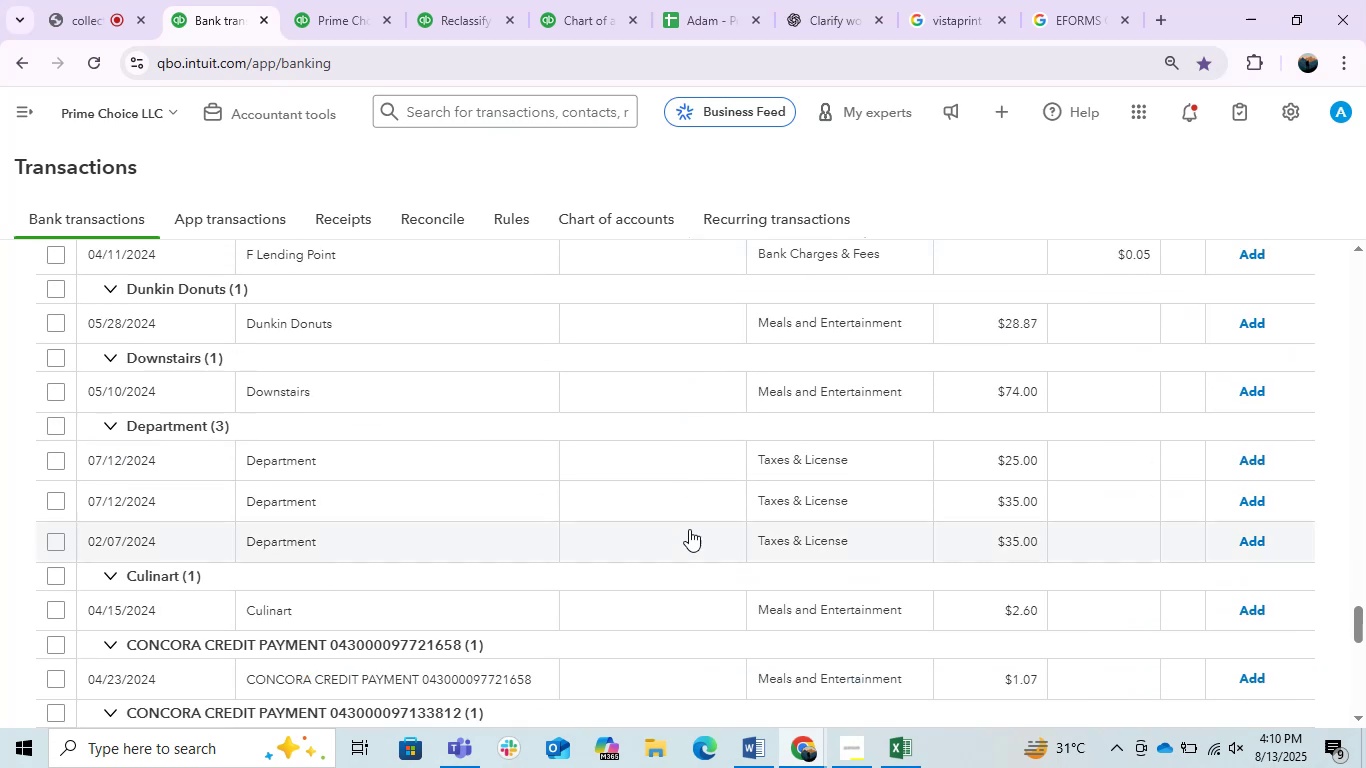 
scroll: coordinate [895, 450], scroll_direction: up, amount: 19.0
 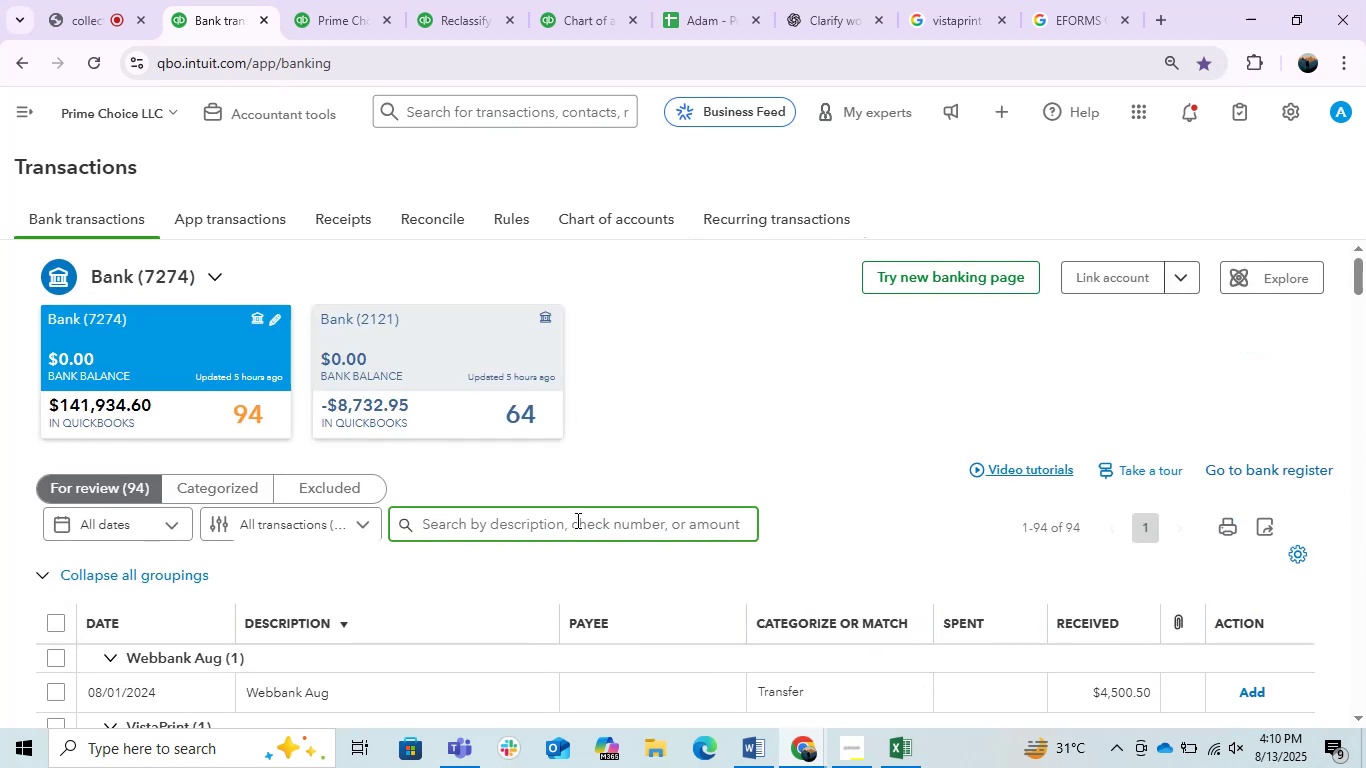 
type(fid )
 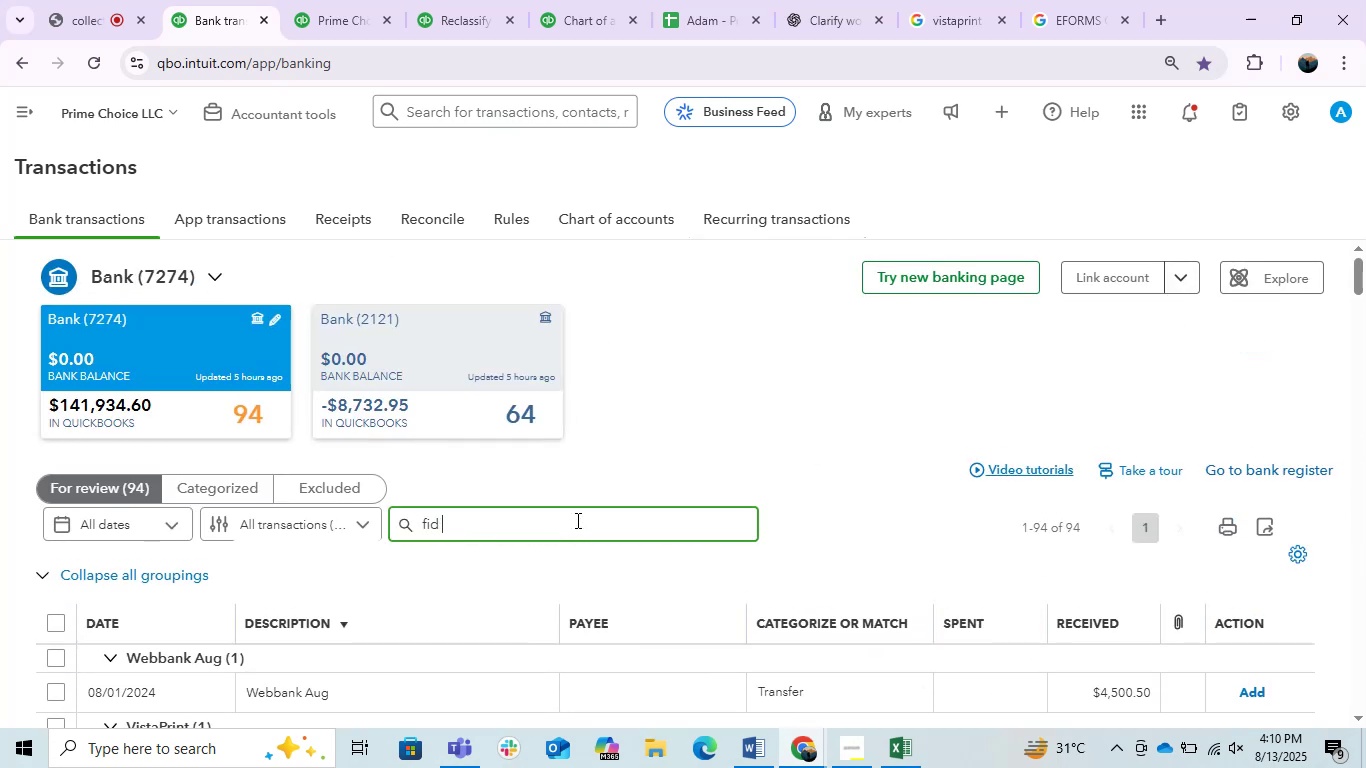 
key(Enter)
 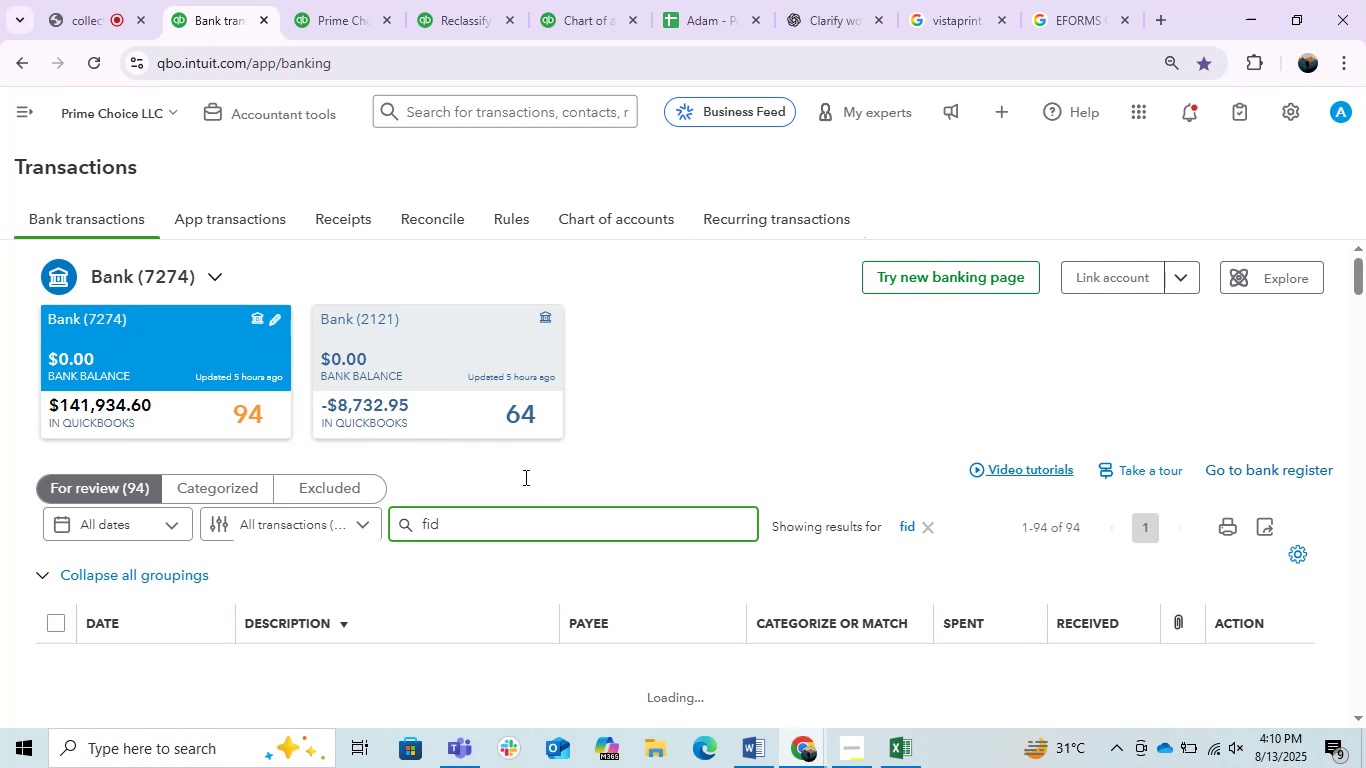 
scroll: coordinate [762, 481], scroll_direction: down, amount: 5.0
 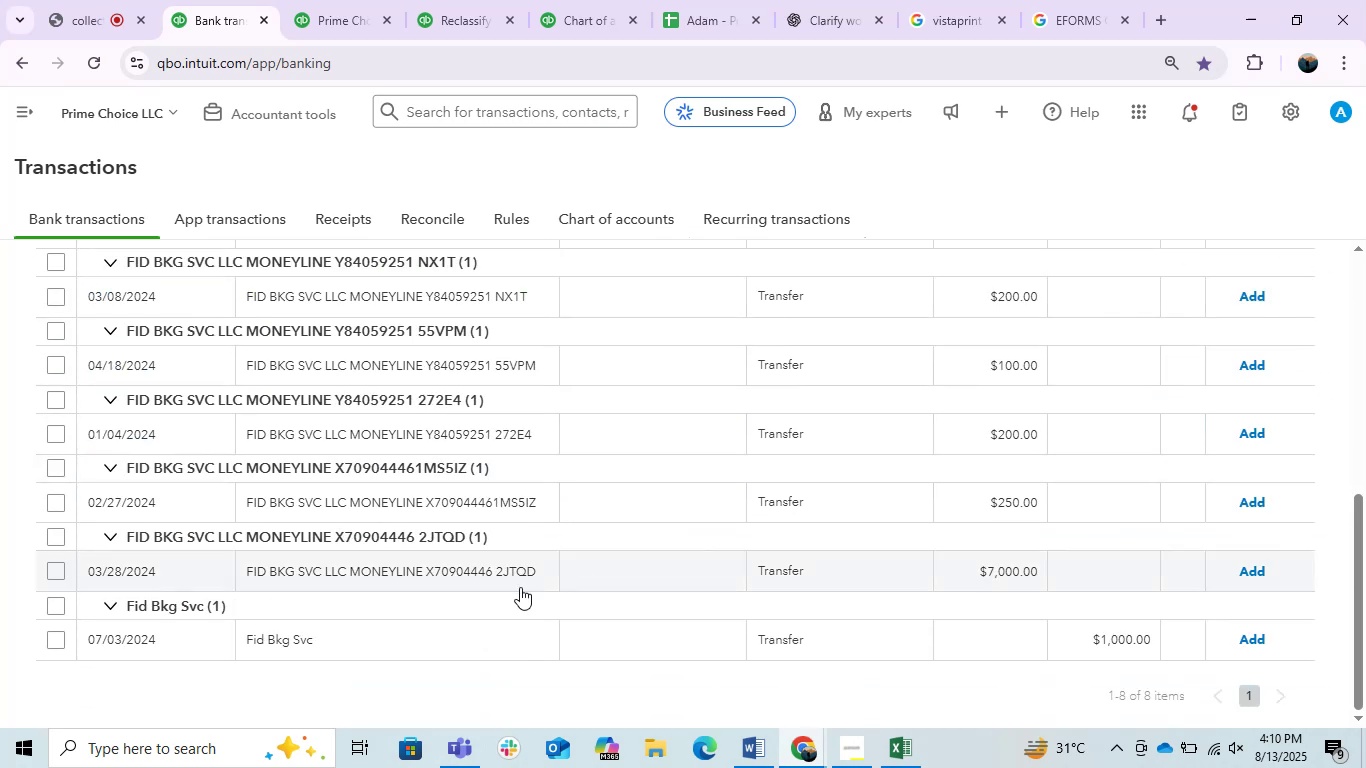 
scroll: coordinate [520, 587], scroll_direction: up, amount: 1.0
 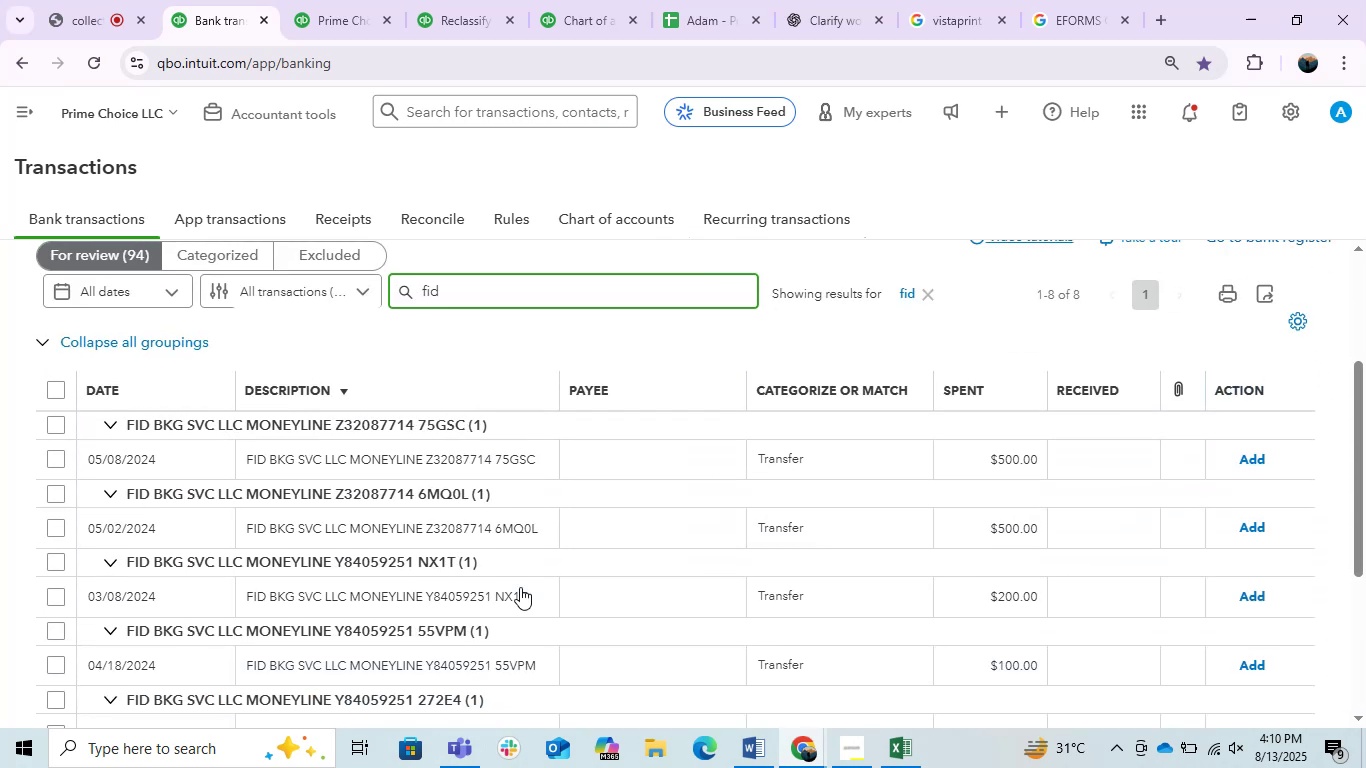 
scroll: coordinate [520, 587], scroll_direction: down, amount: 1.0
 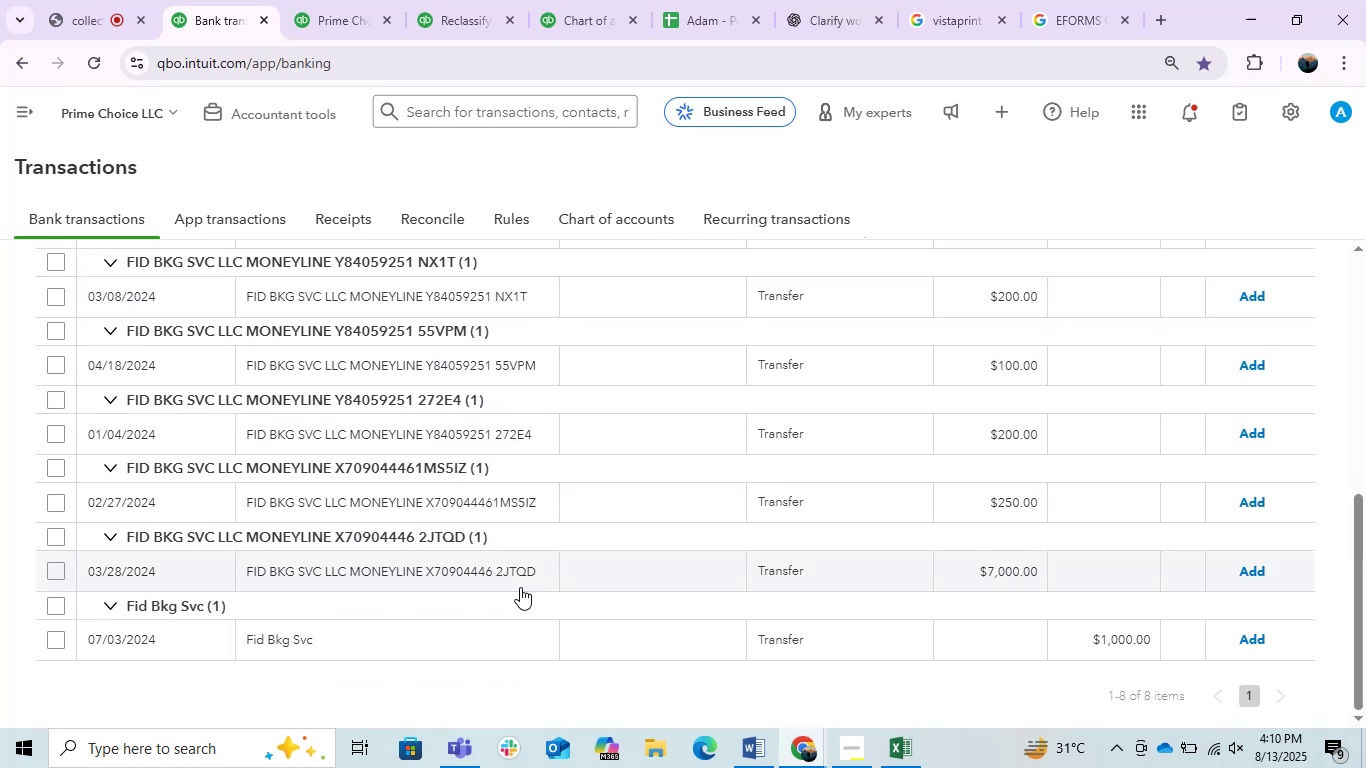 
scroll: coordinate [520, 587], scroll_direction: up, amount: 1.0
 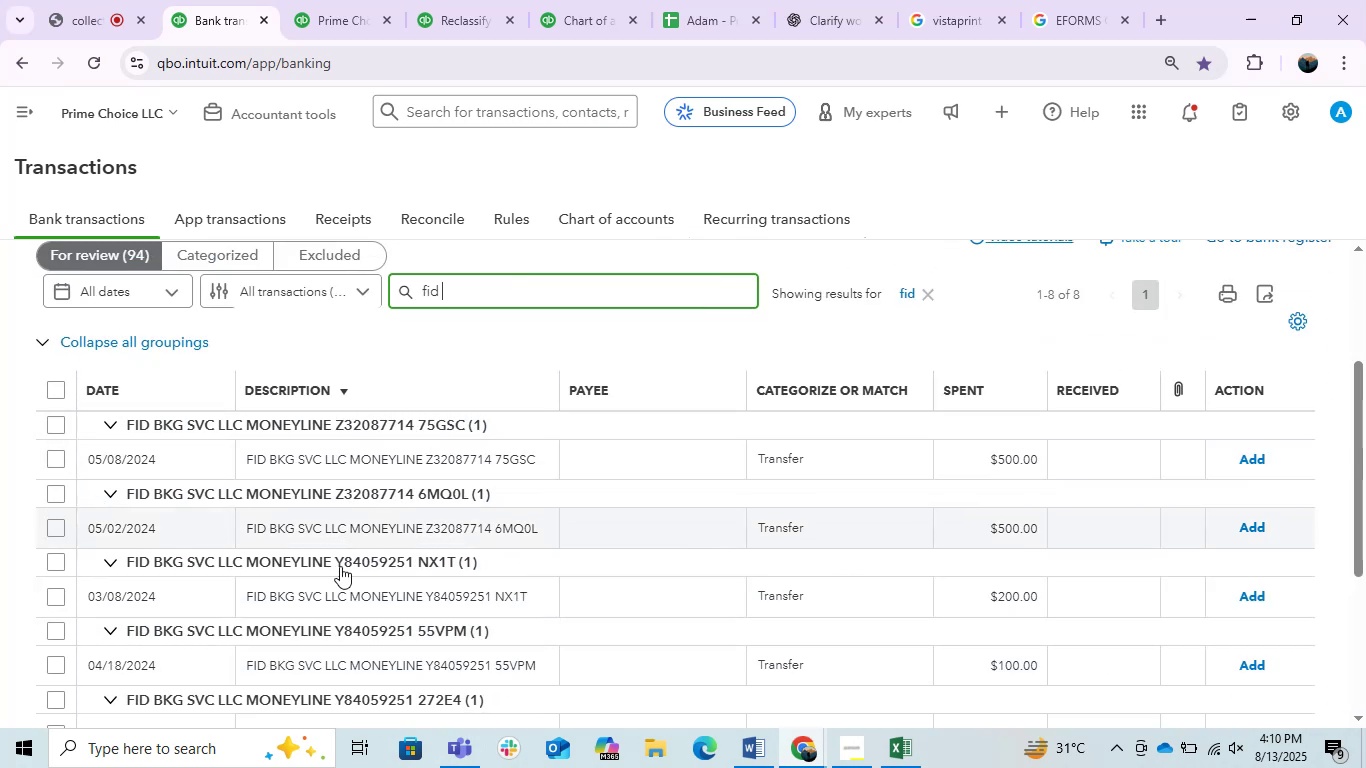 
wait(5.87)
 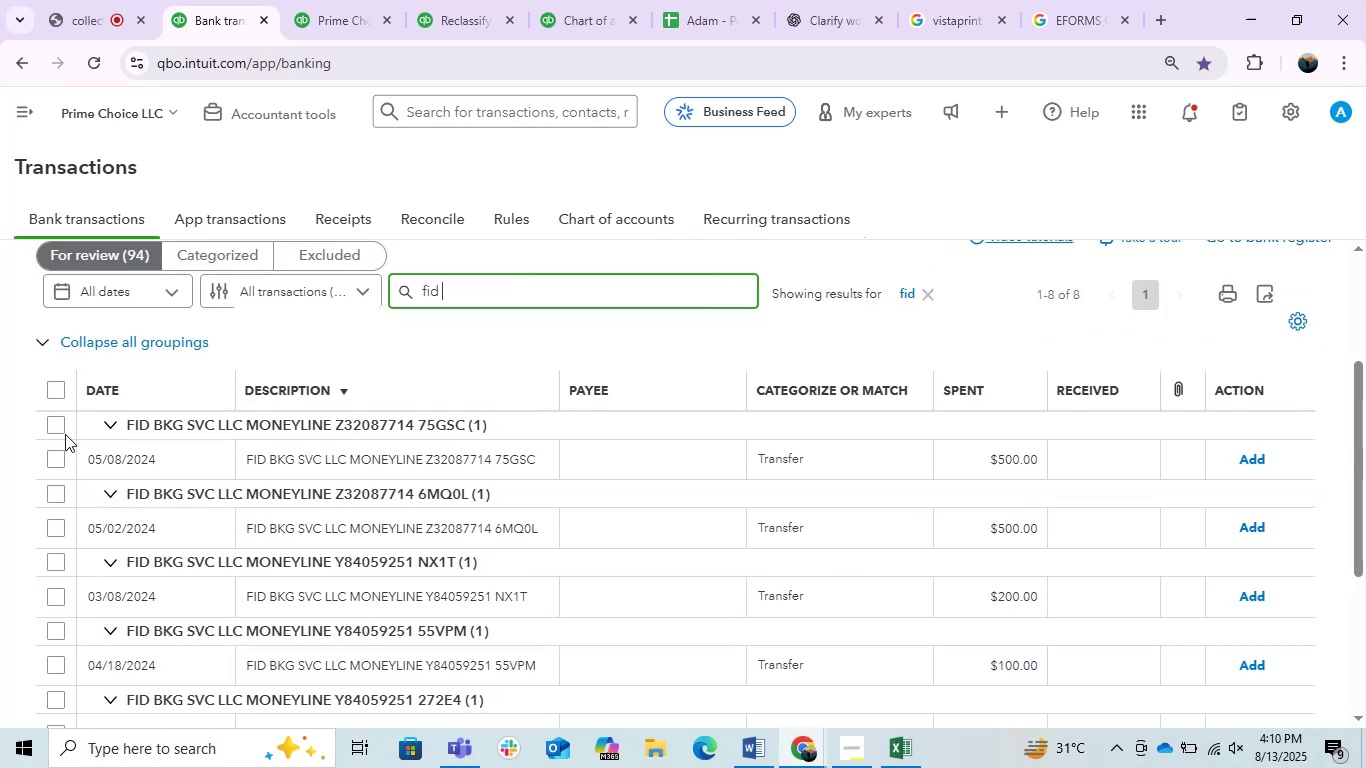 
left_click([766, 742])
 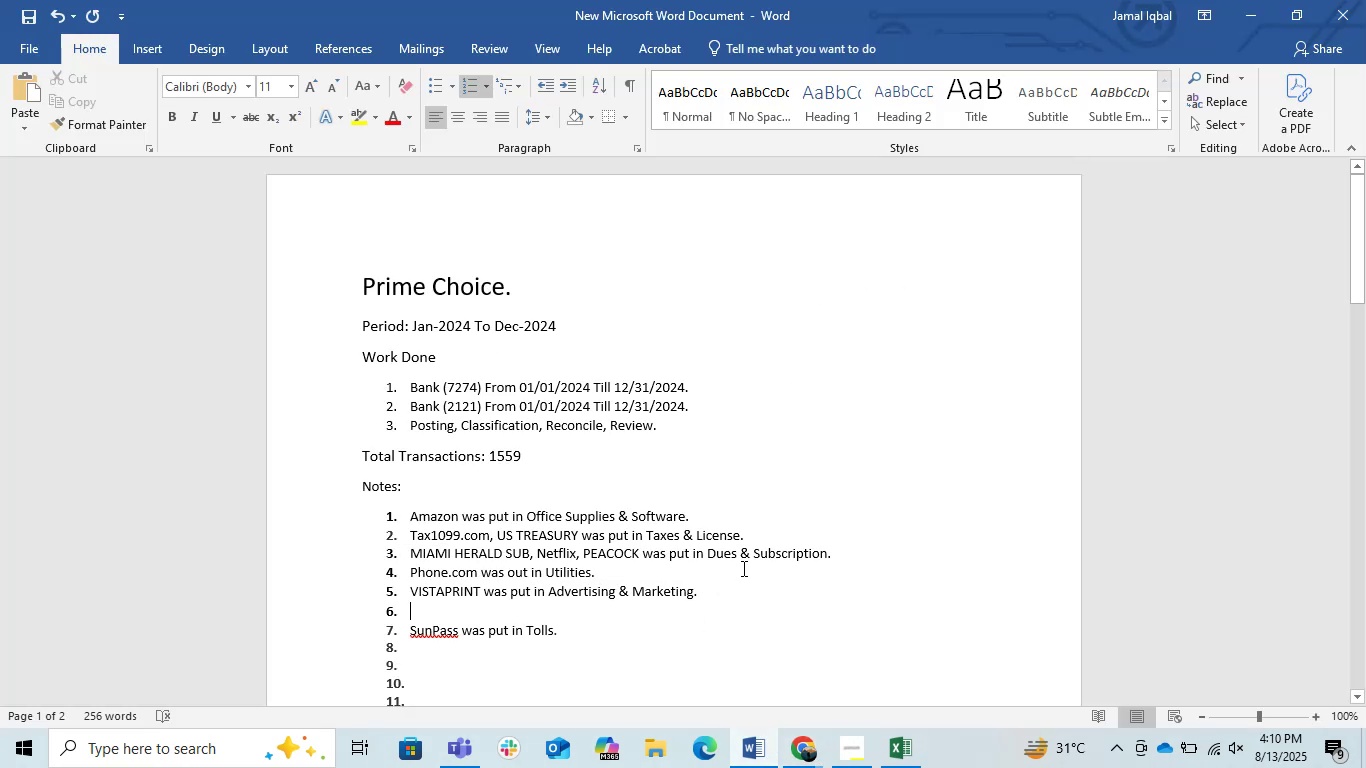 
key(Control+F)
 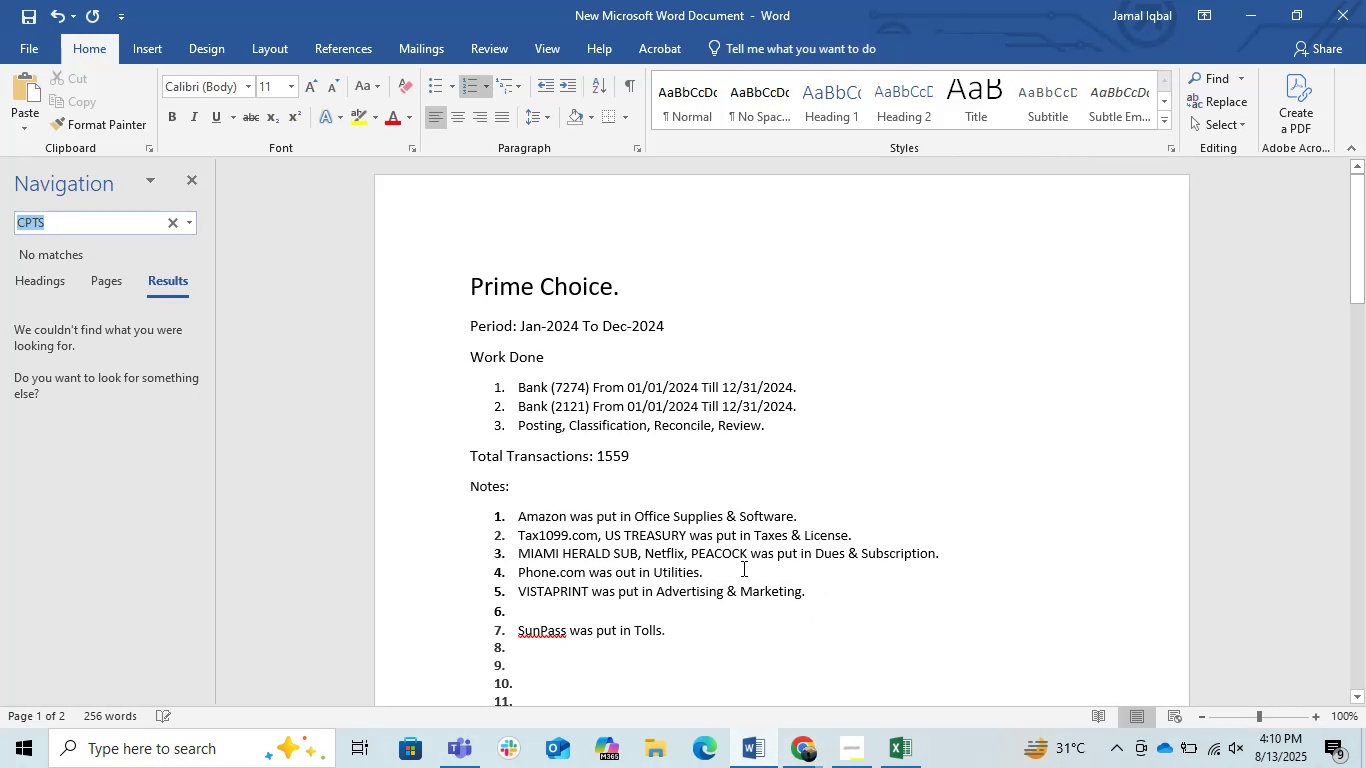 
type(fid )
 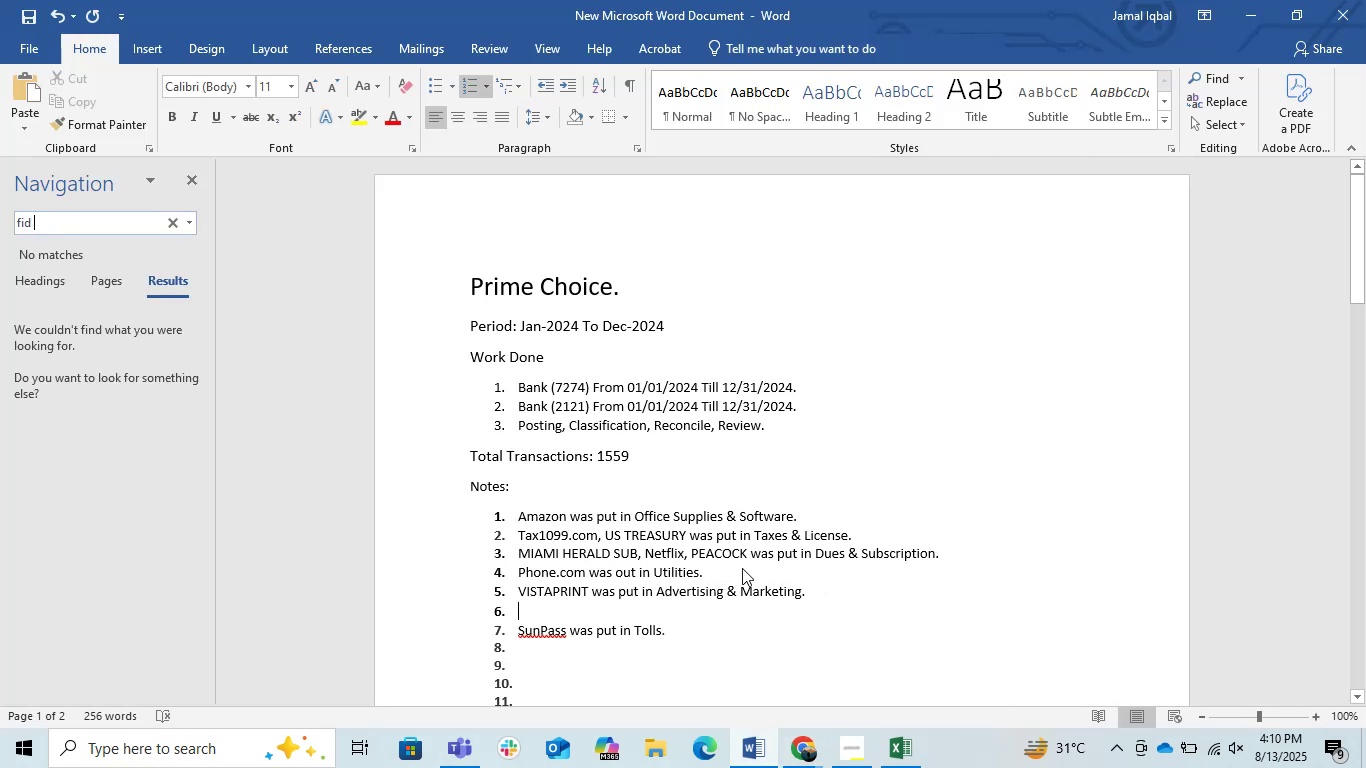 
key(Shift+ShiftRight)
 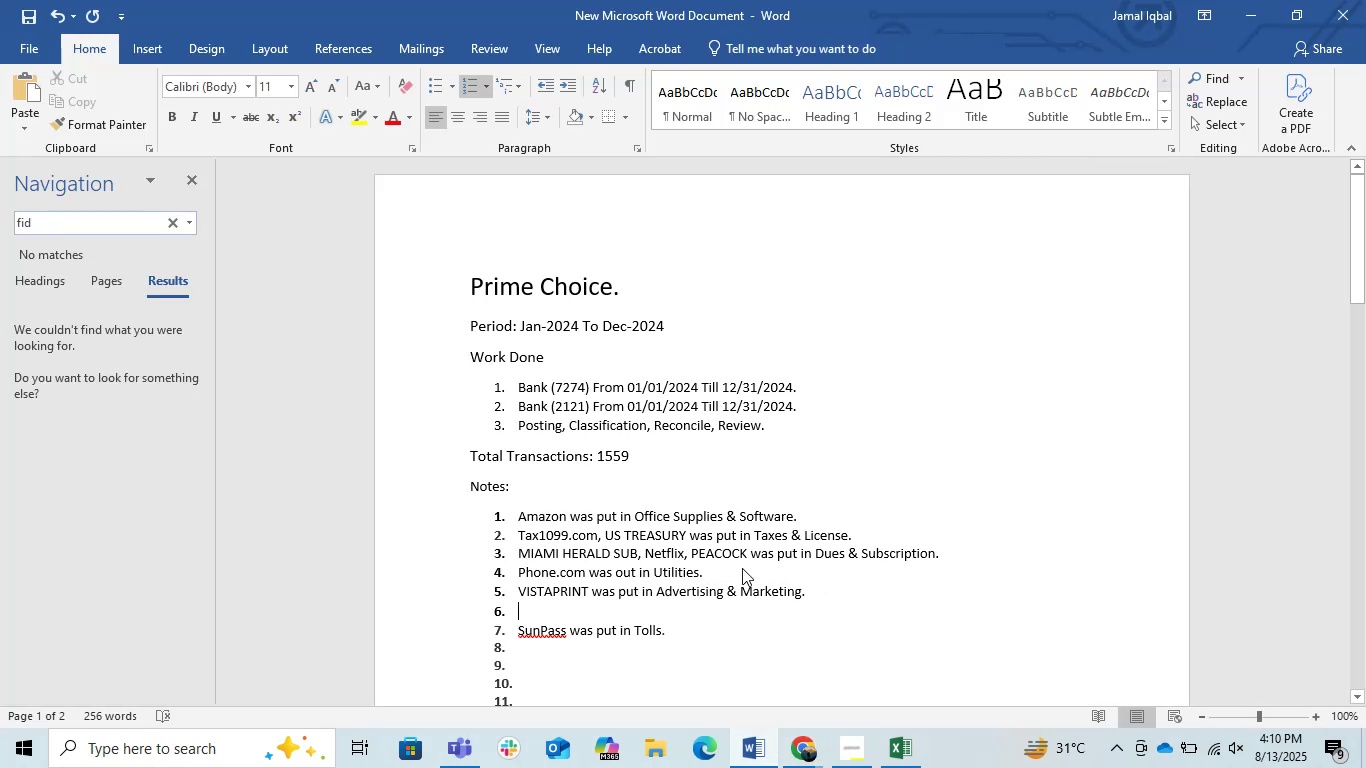 
key(Shift+Enter)
 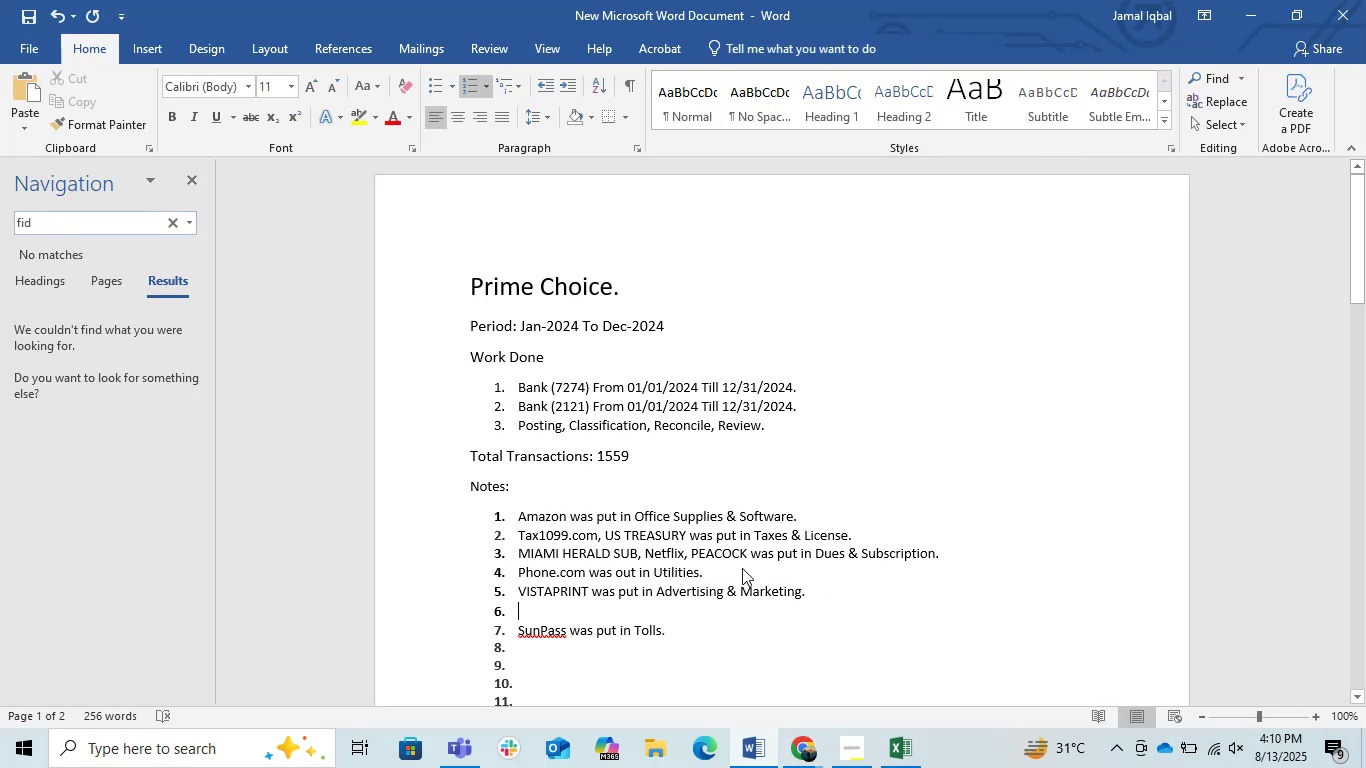 
key(Shift+ShiftRight)
 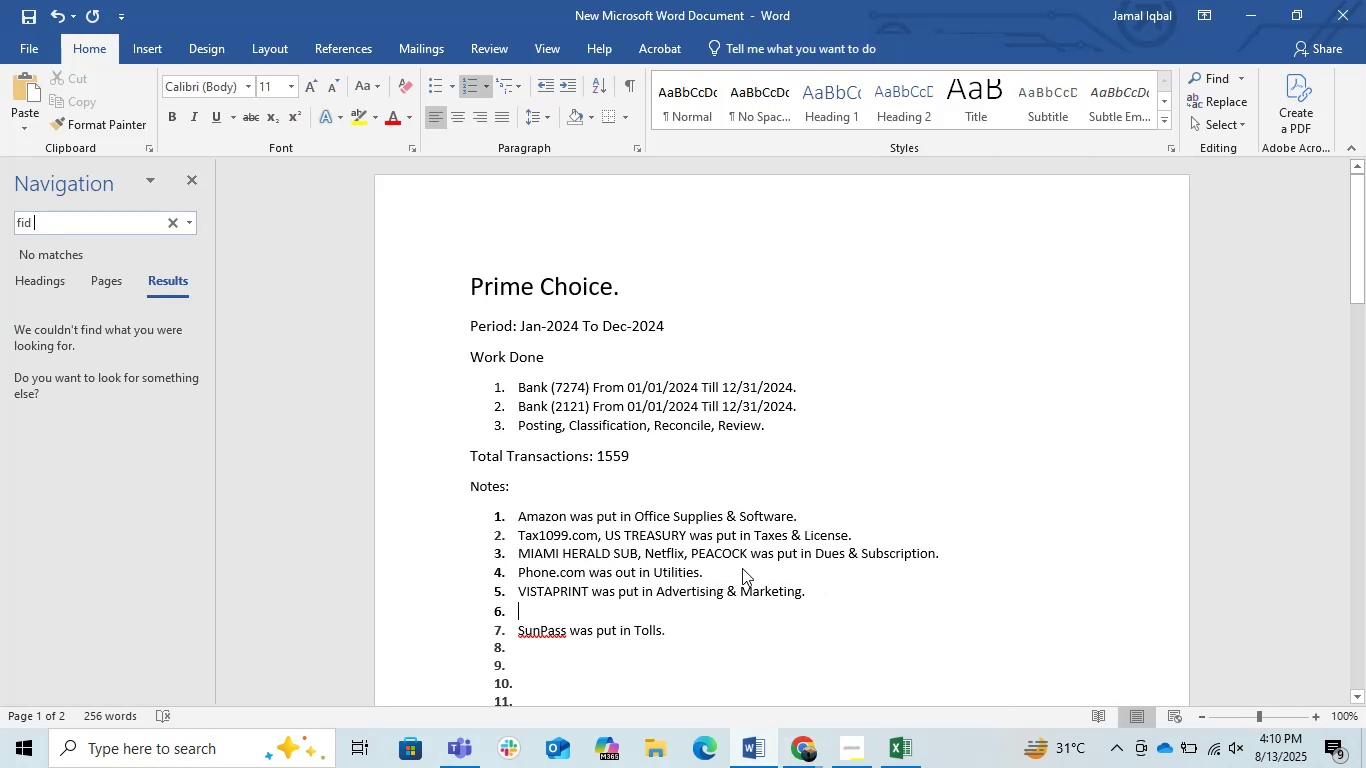 
key(Shift+Enter)
 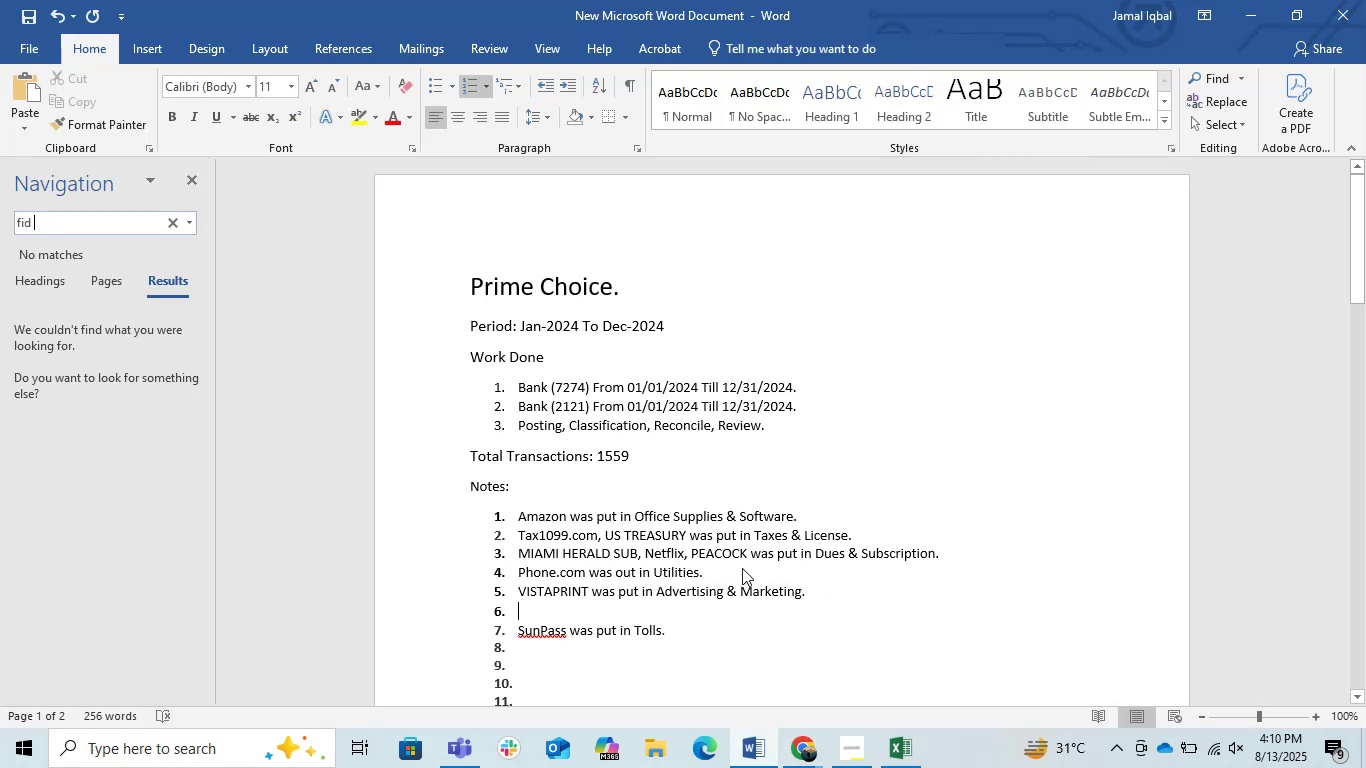 
key(Enter)
 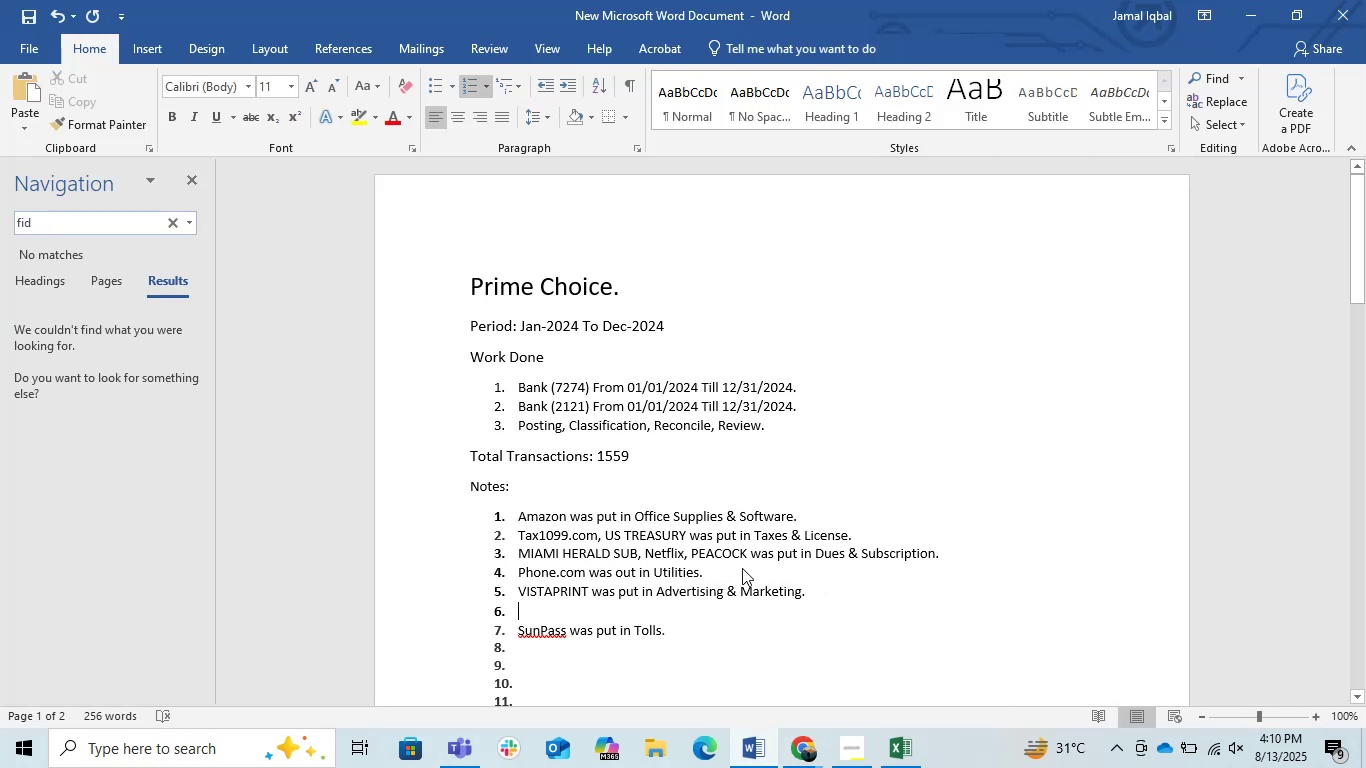 
key(Backspace)
 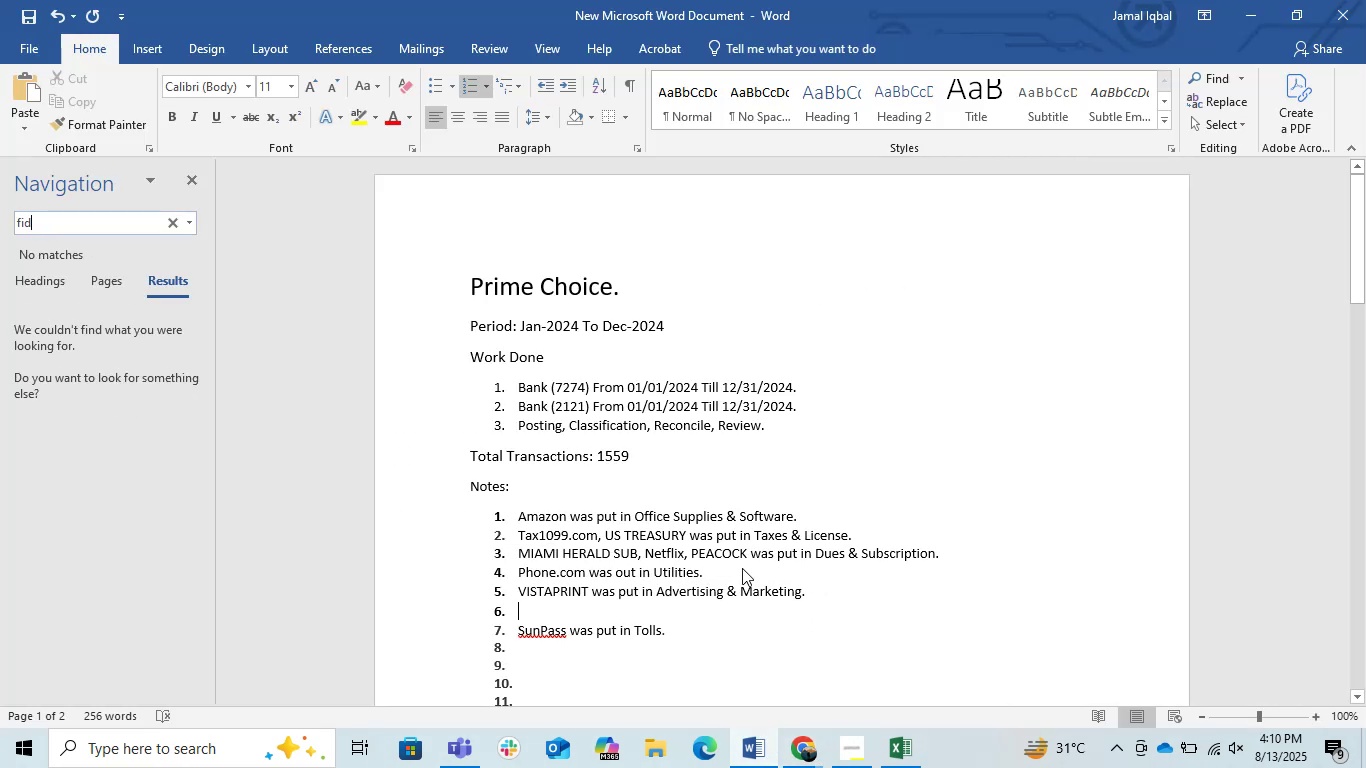 
key(Enter)
 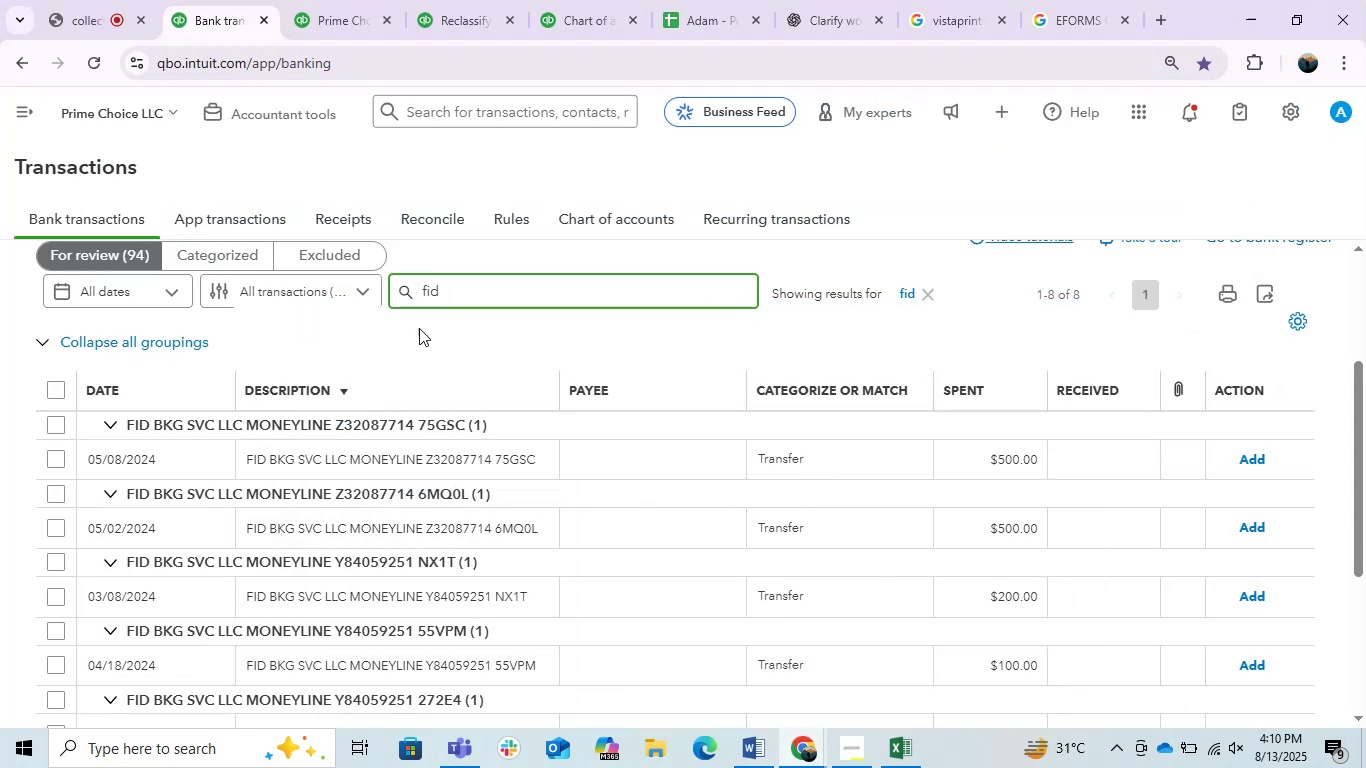 
left_click([46, 386])
 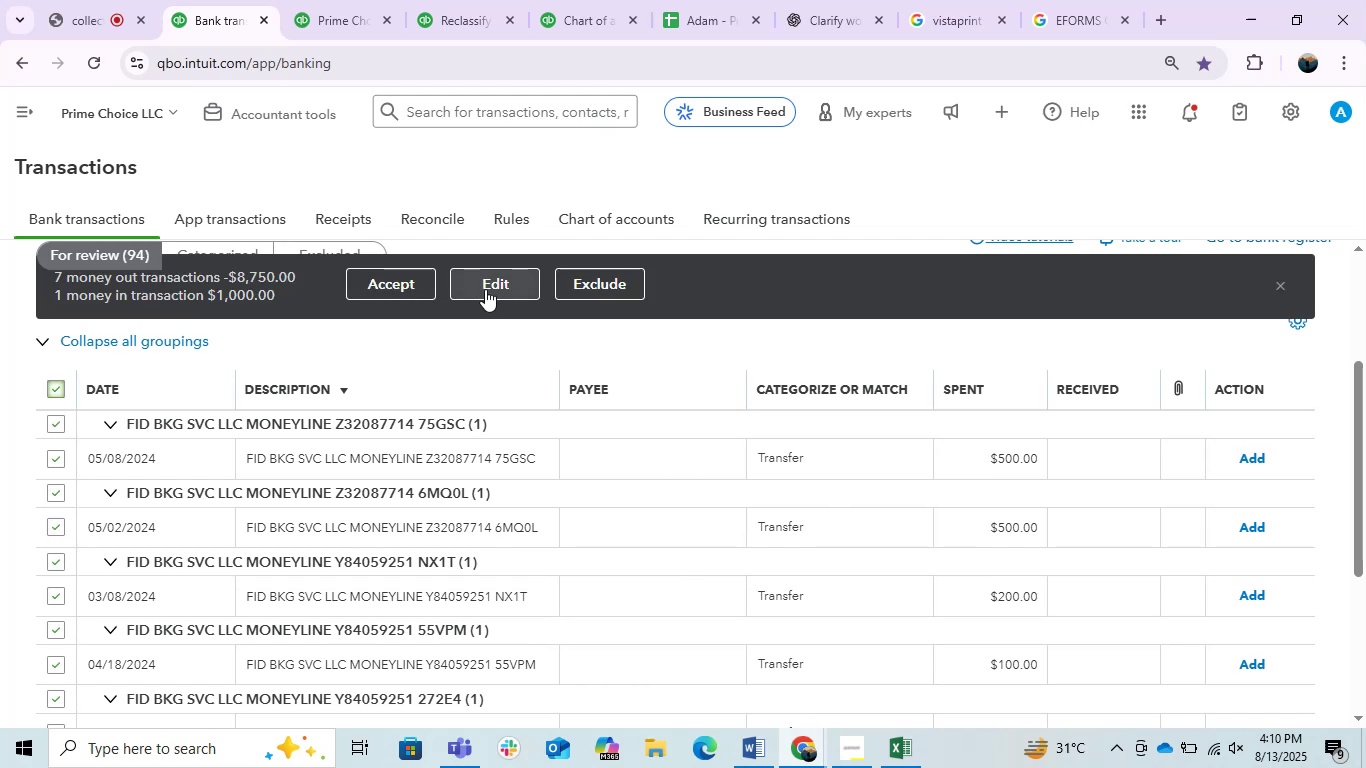 
left_click([482, 288])
 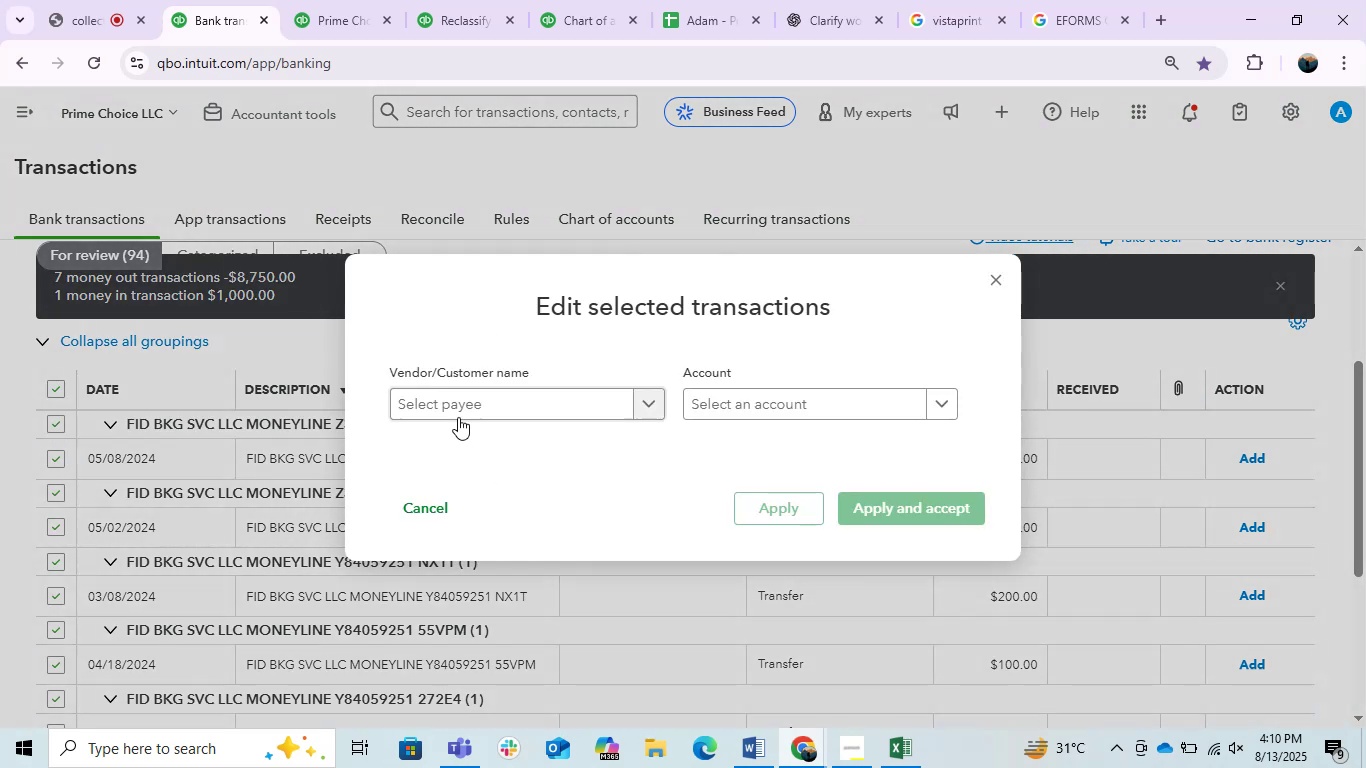 
left_click([460, 399])
 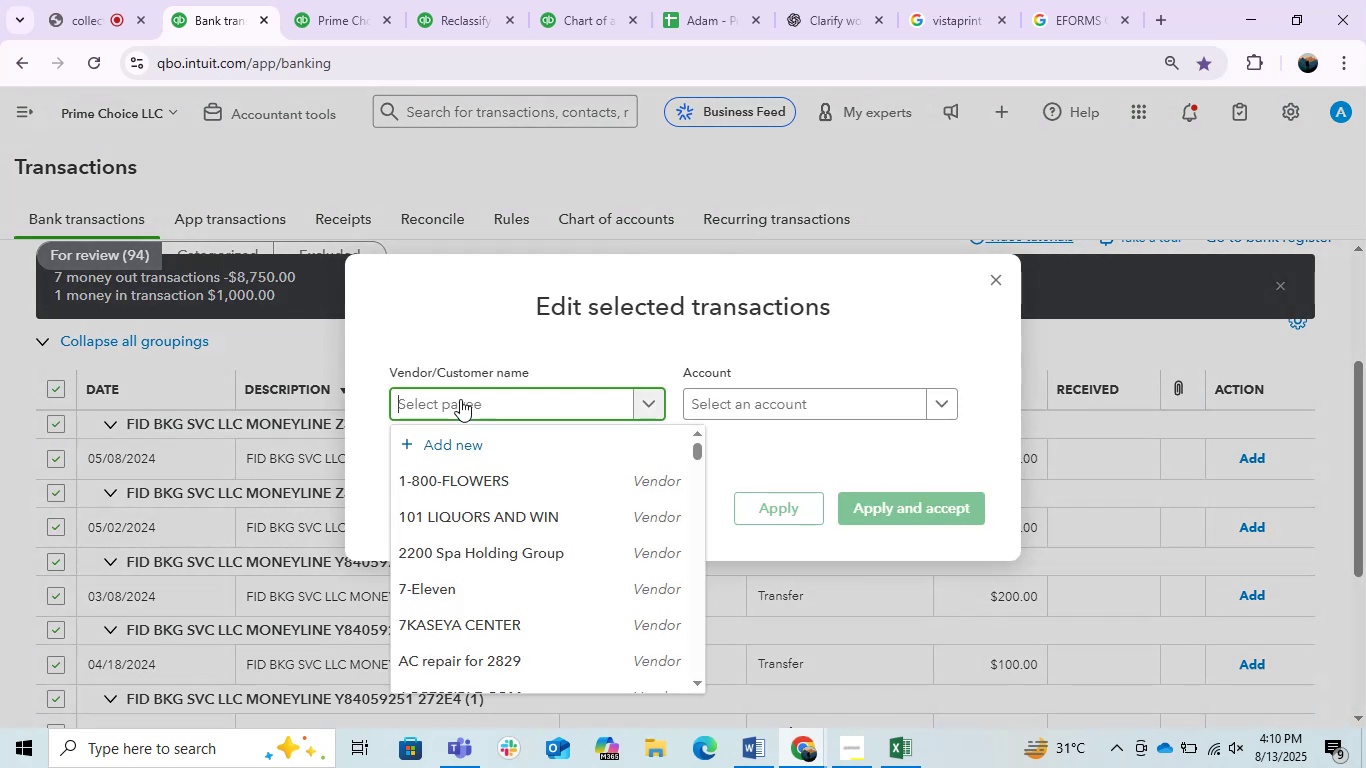 
type(FID BKG SVC)
 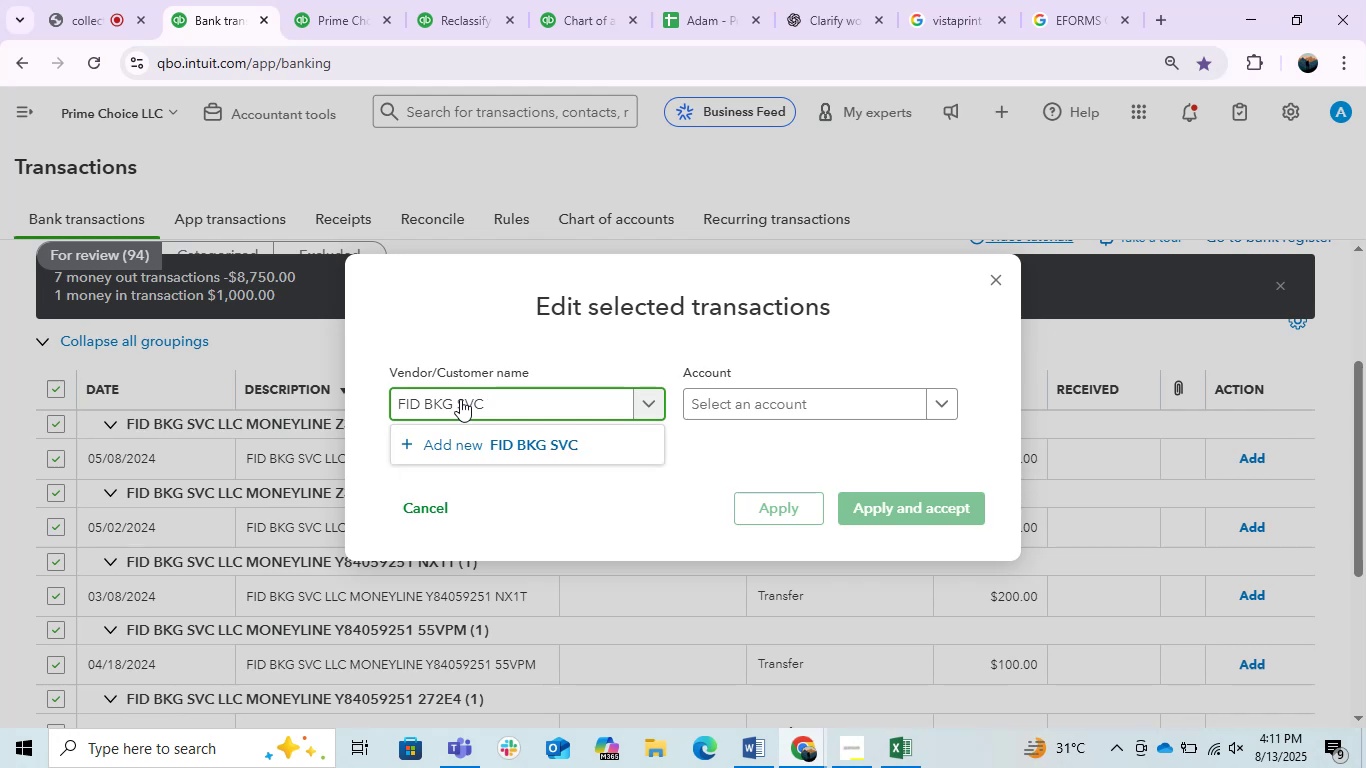 
type( LLC)
 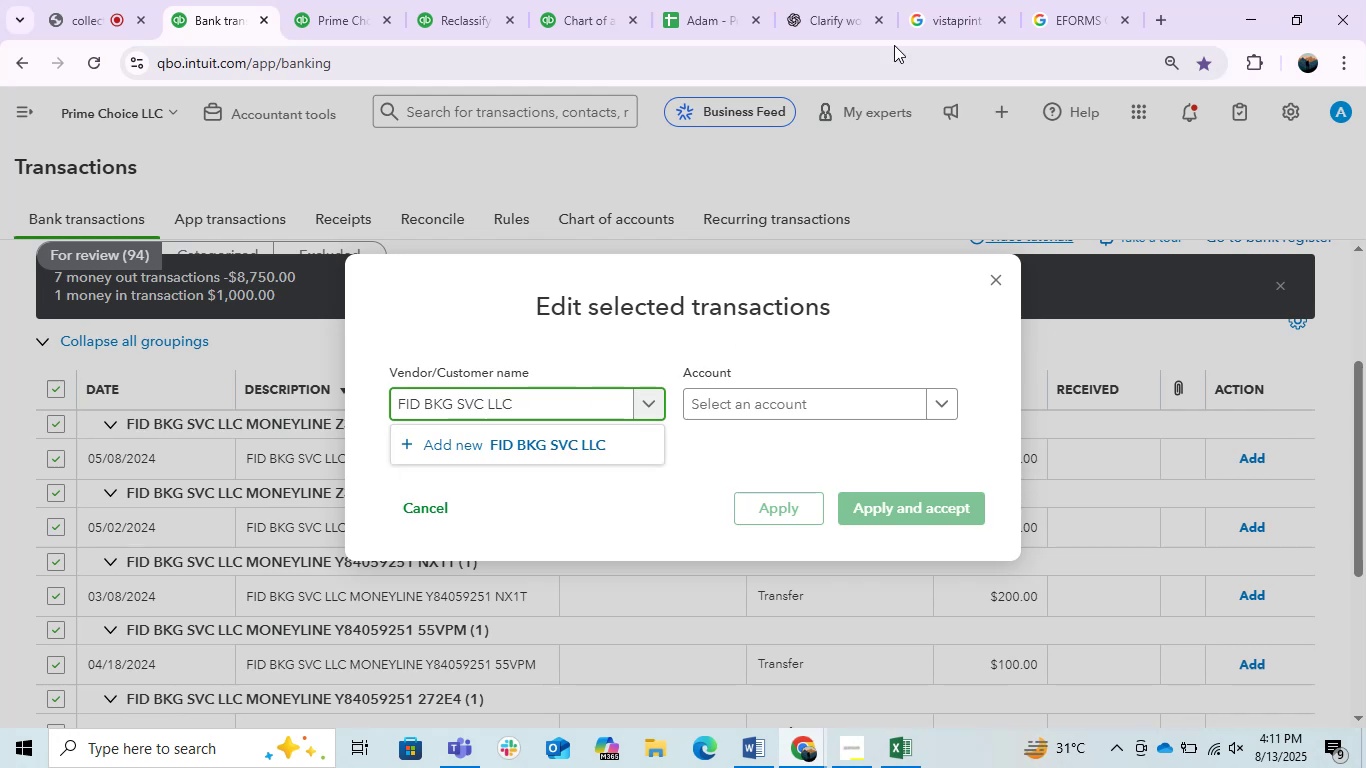 
left_click([953, 0])
 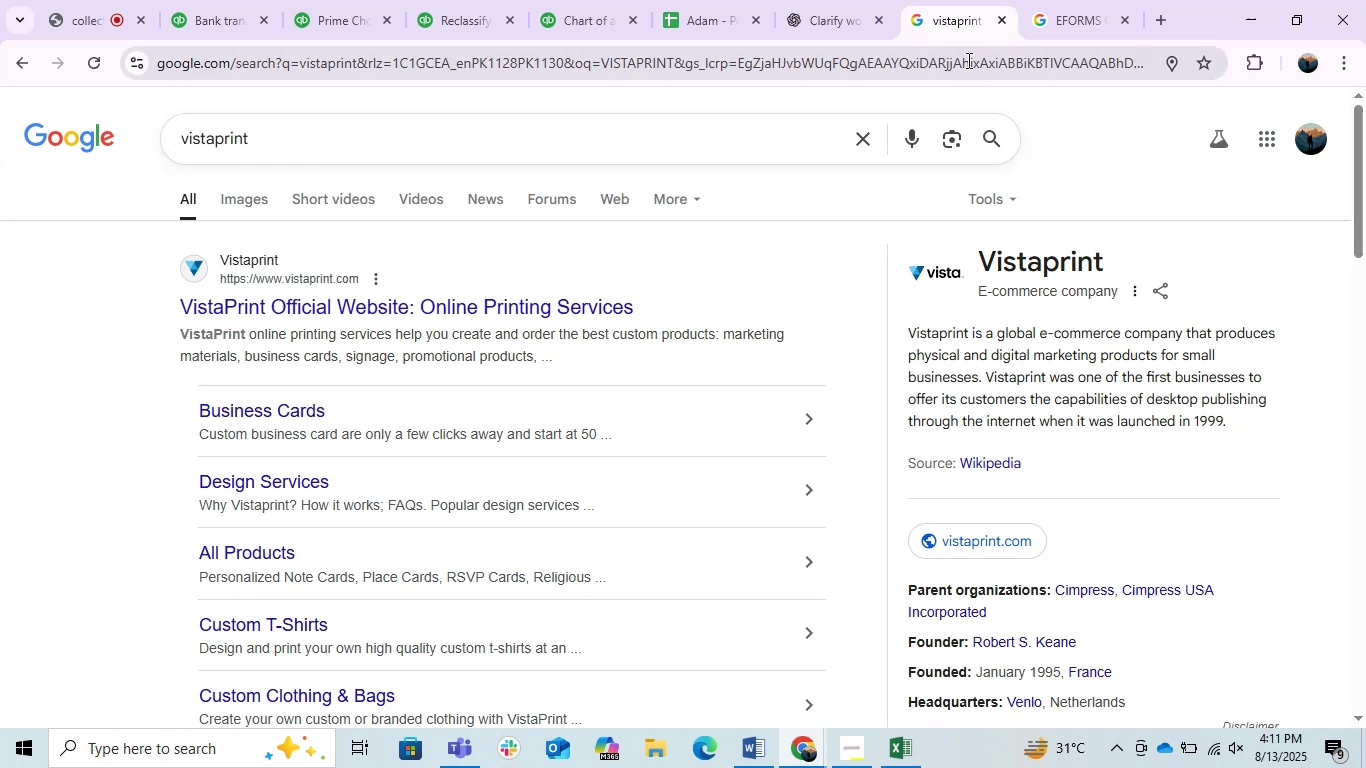 
double_click([967, 60])
 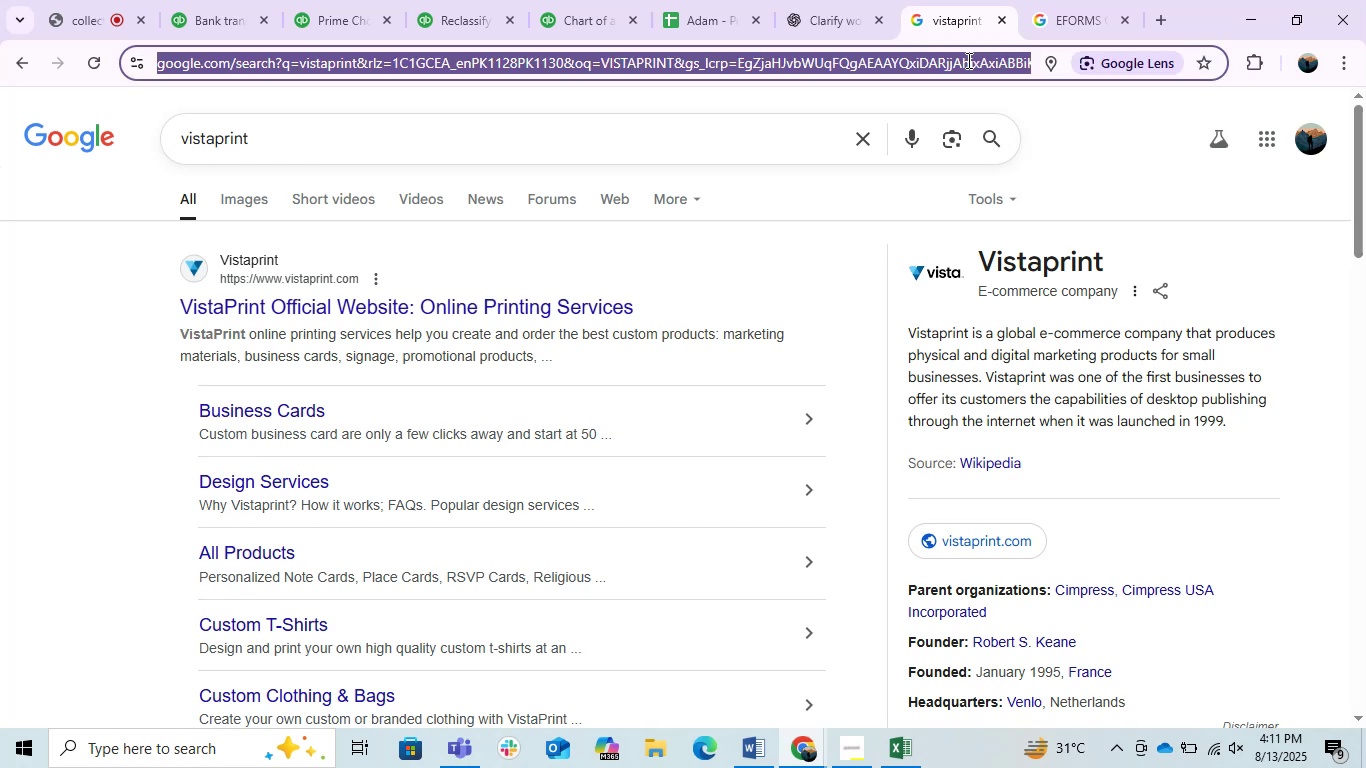 
type(FID BKG SVC )
 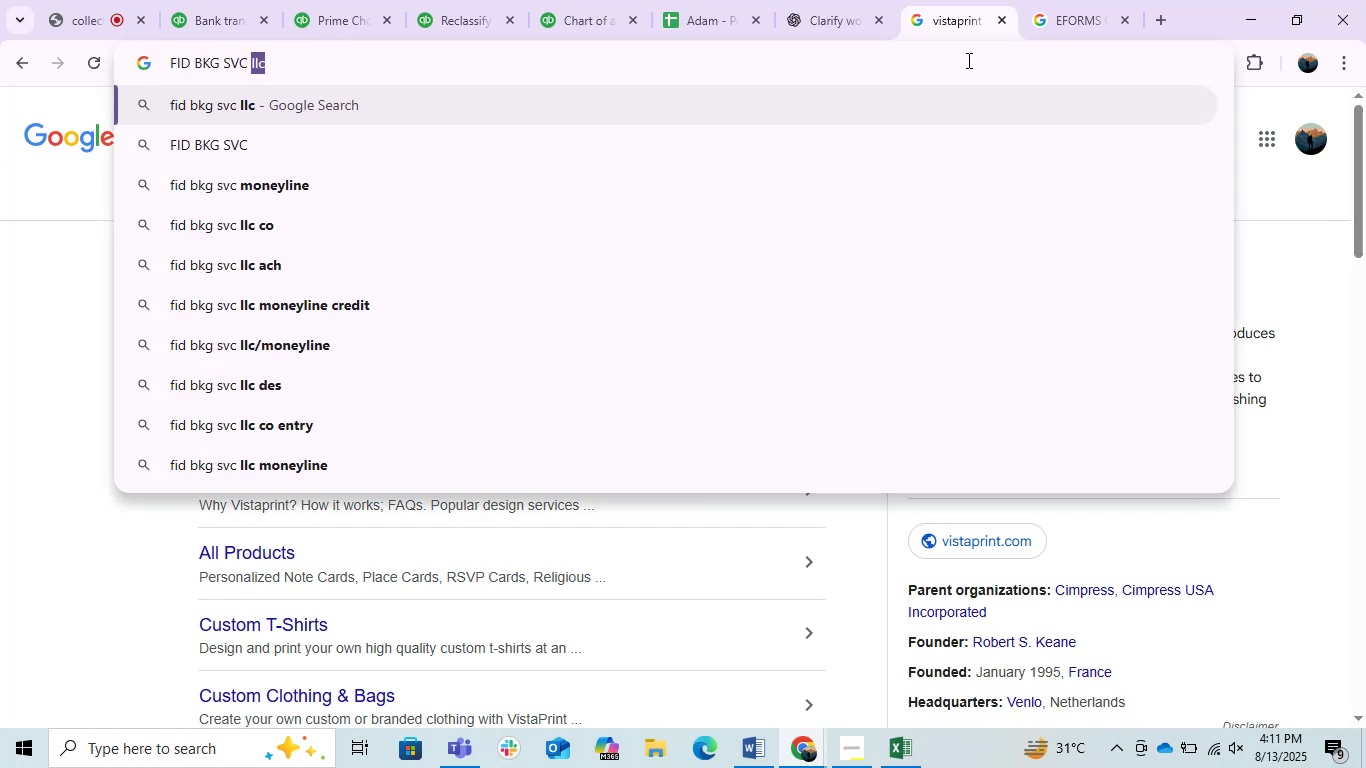 
key(Enter)
 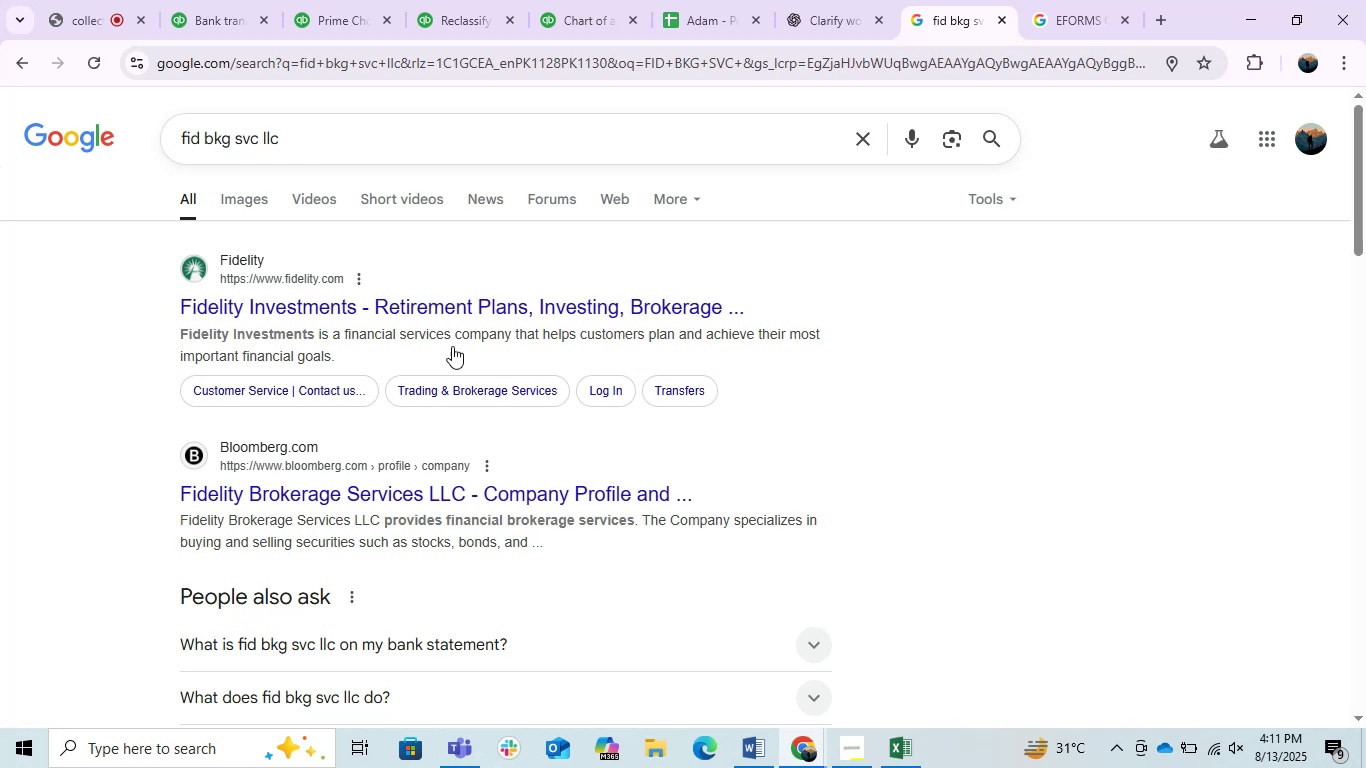 
wait(5.23)
 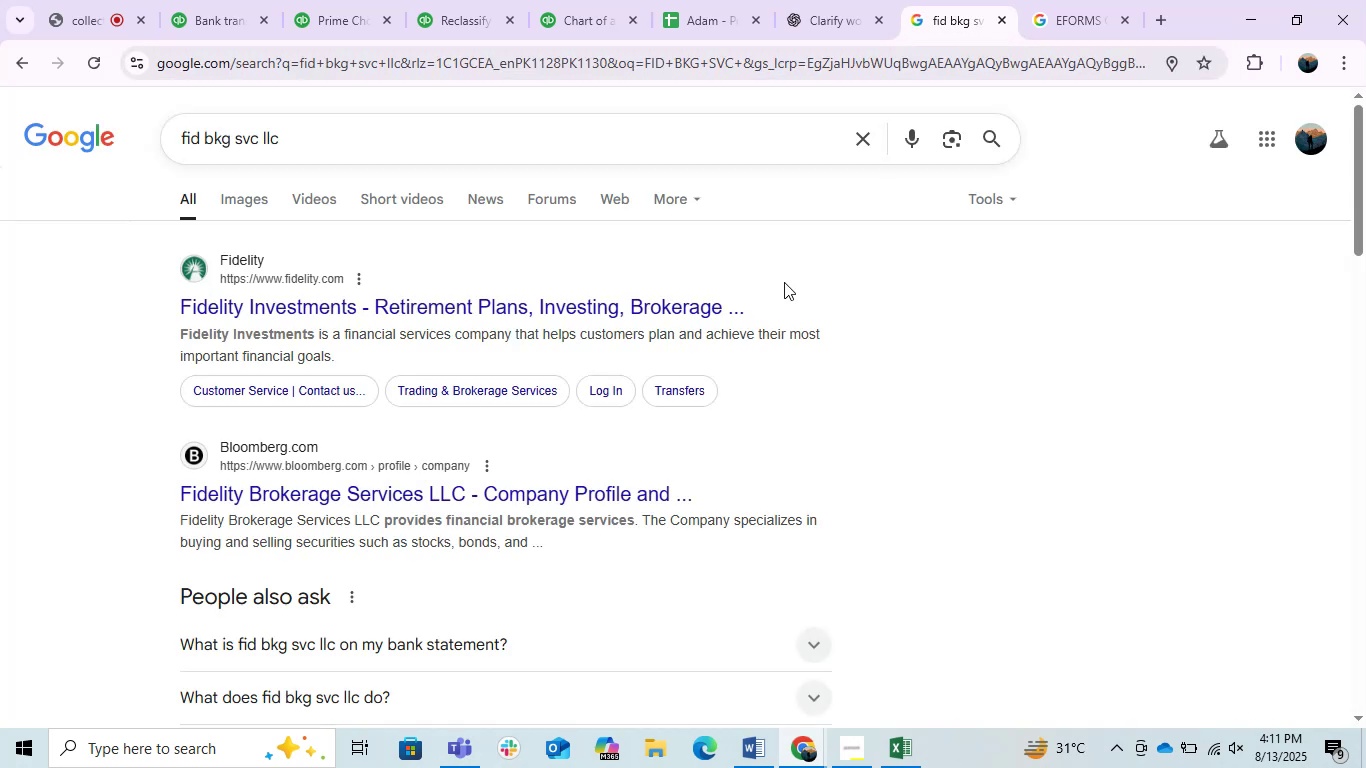 
left_click([216, 0])
 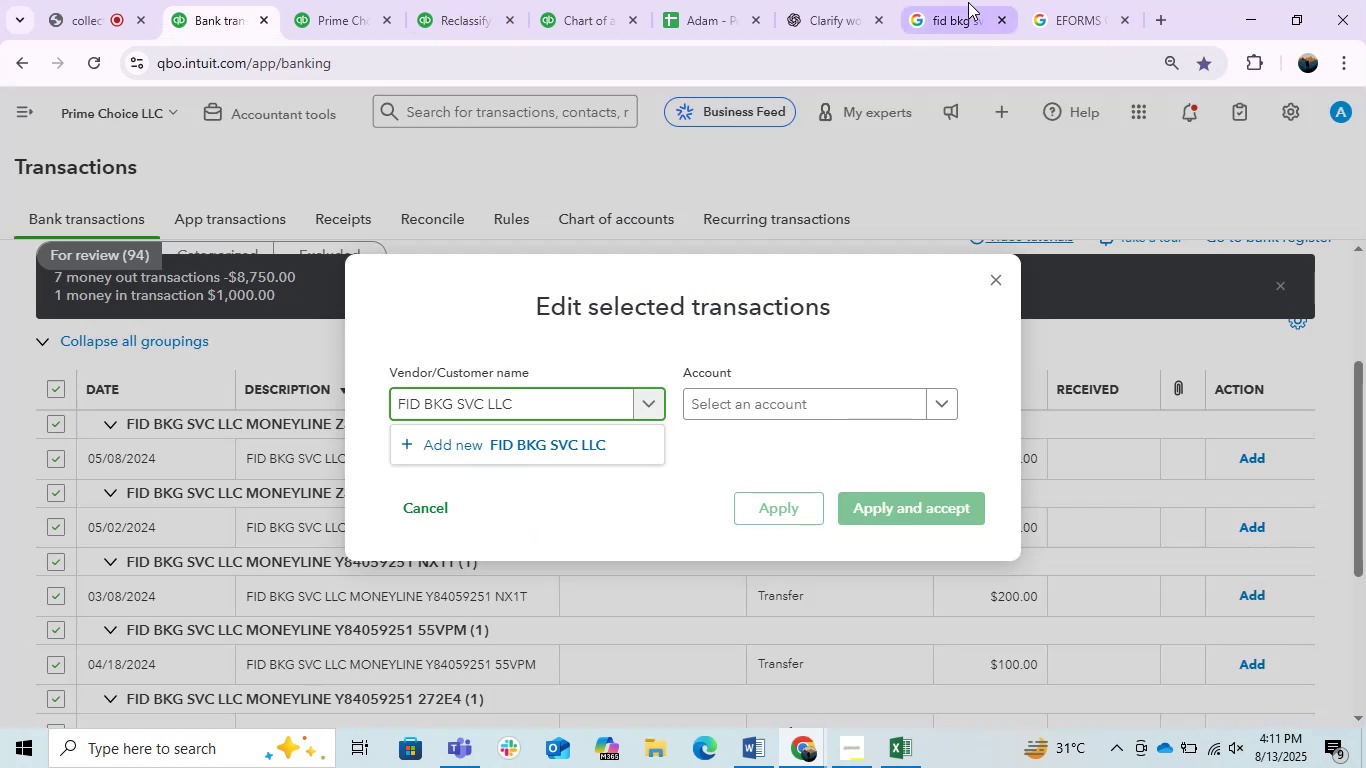 
left_click([807, 0])
 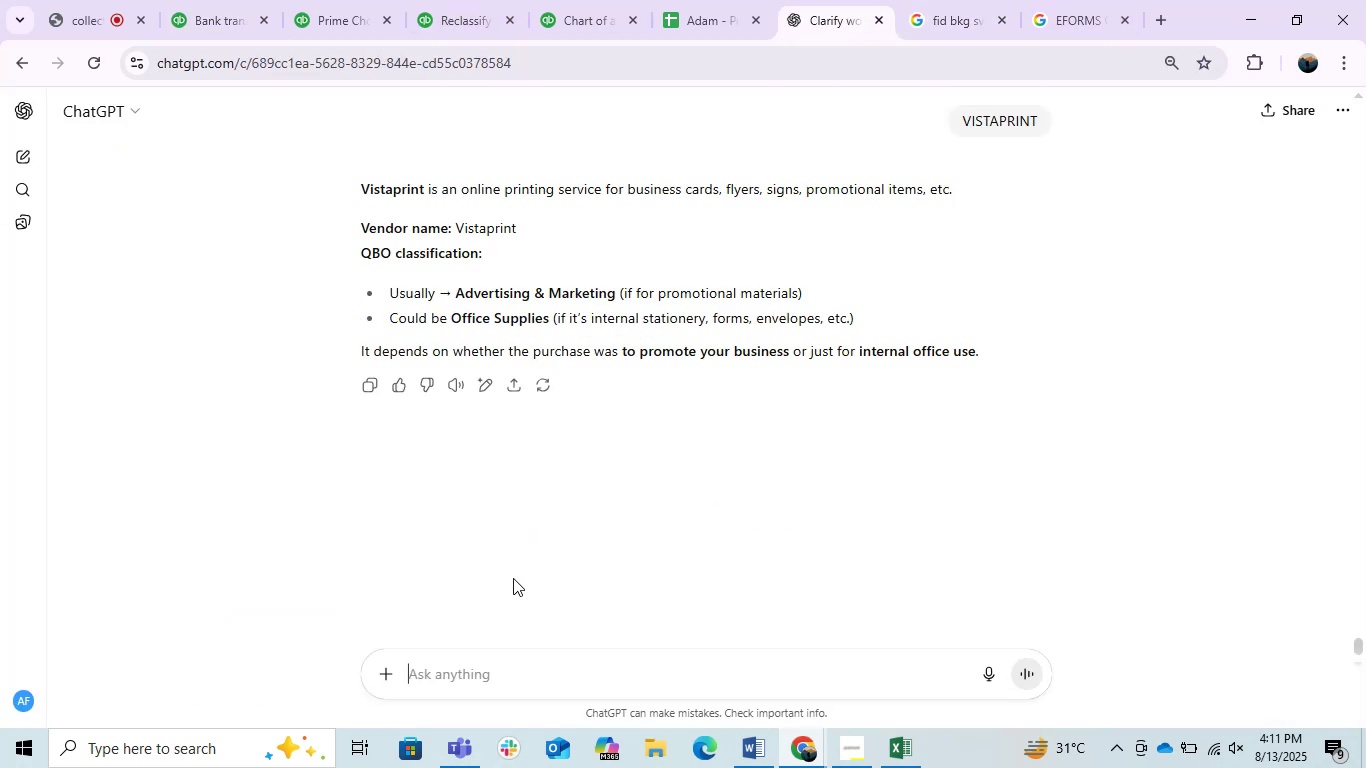 
key(Control+V)
 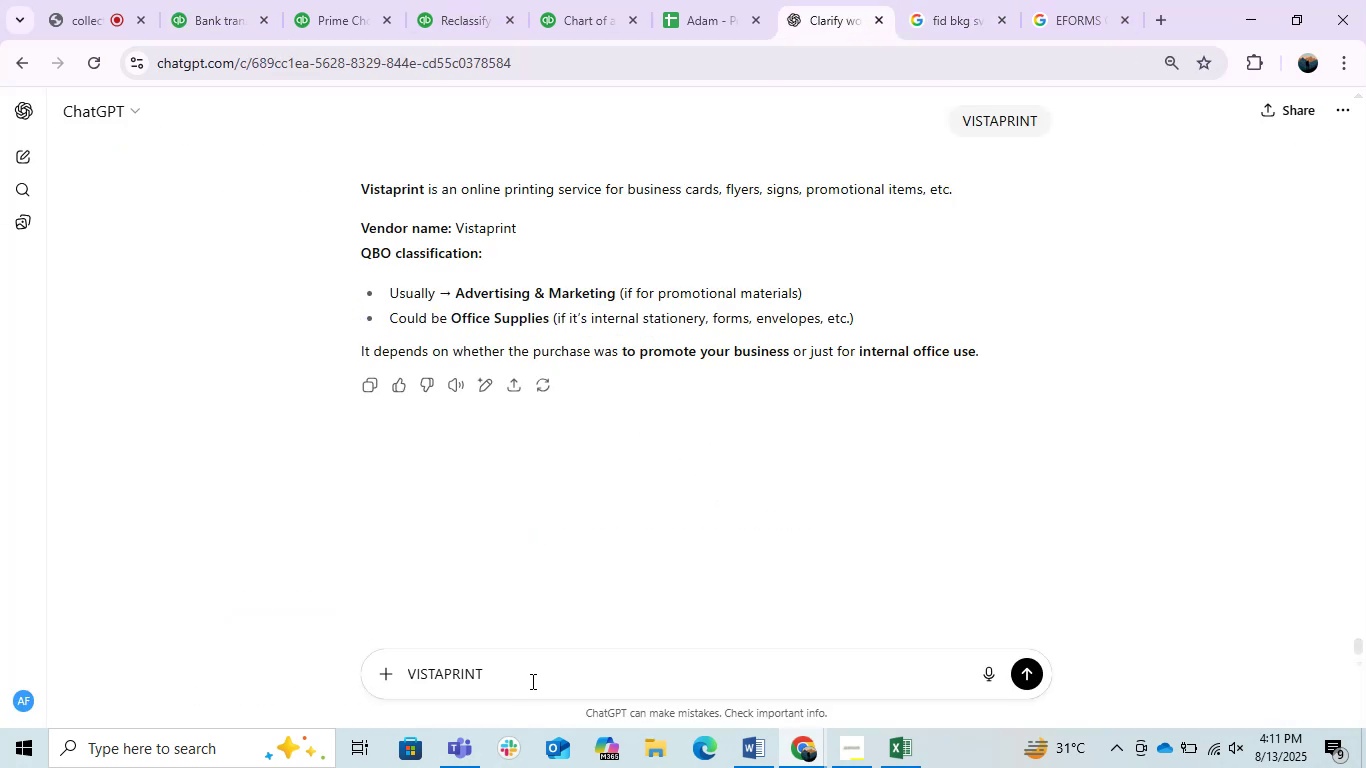 
triple_click([531, 681])
 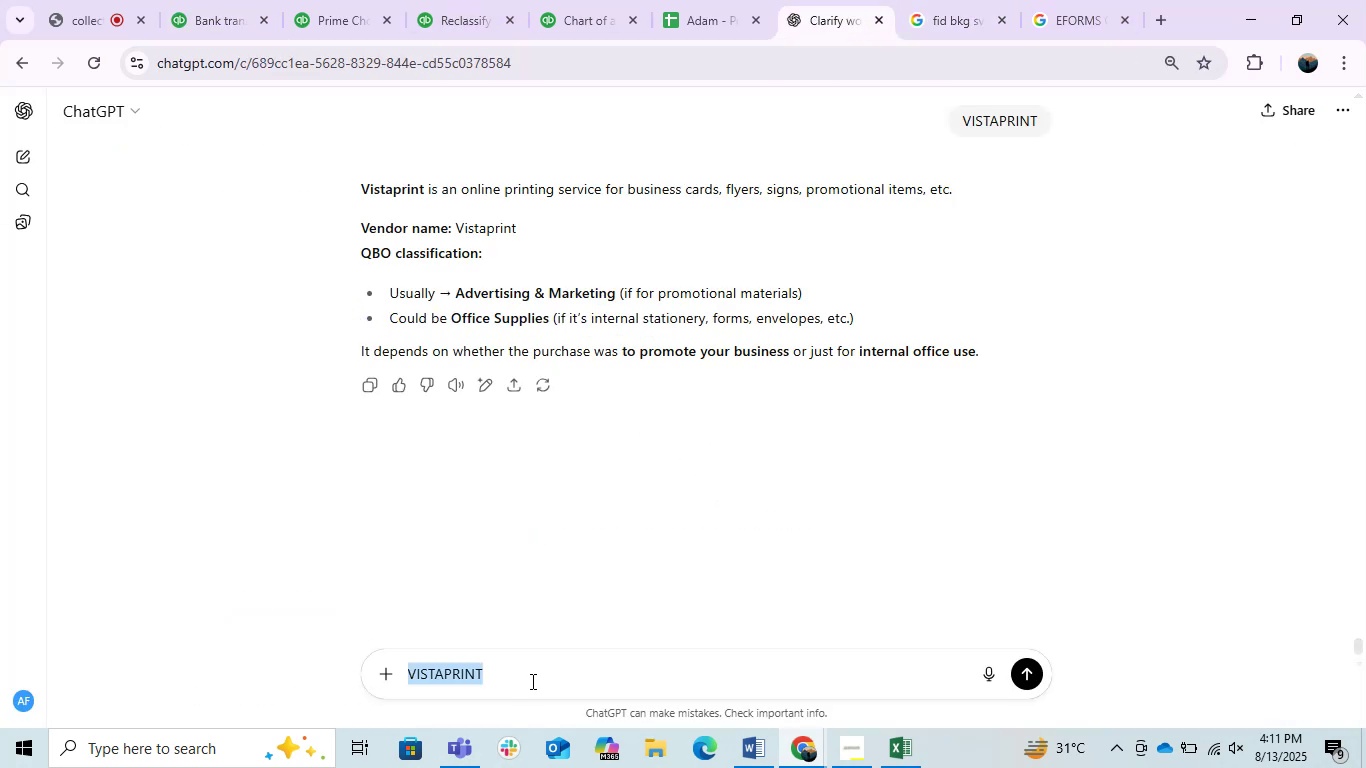 
type(FID BKG SVC LLC )
 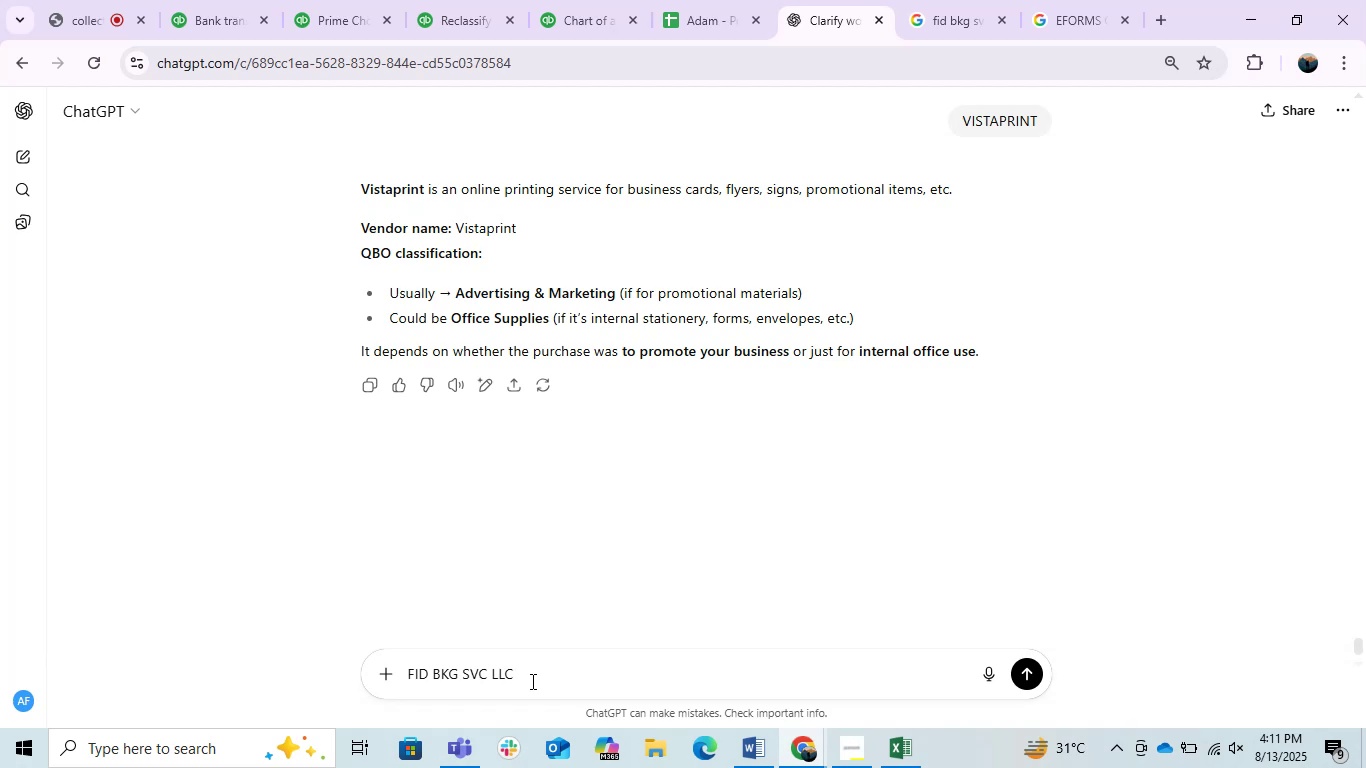 
key(Enter)
 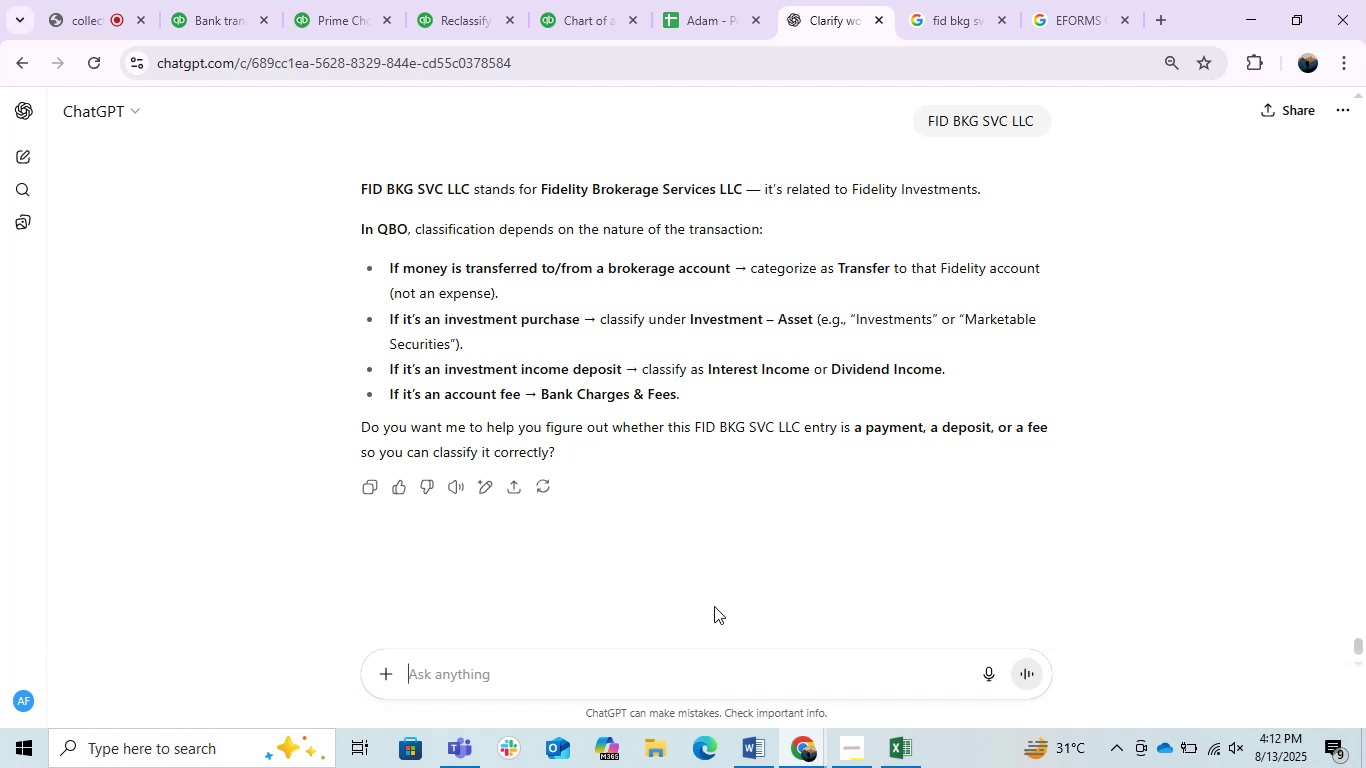 
wait(37.68)
 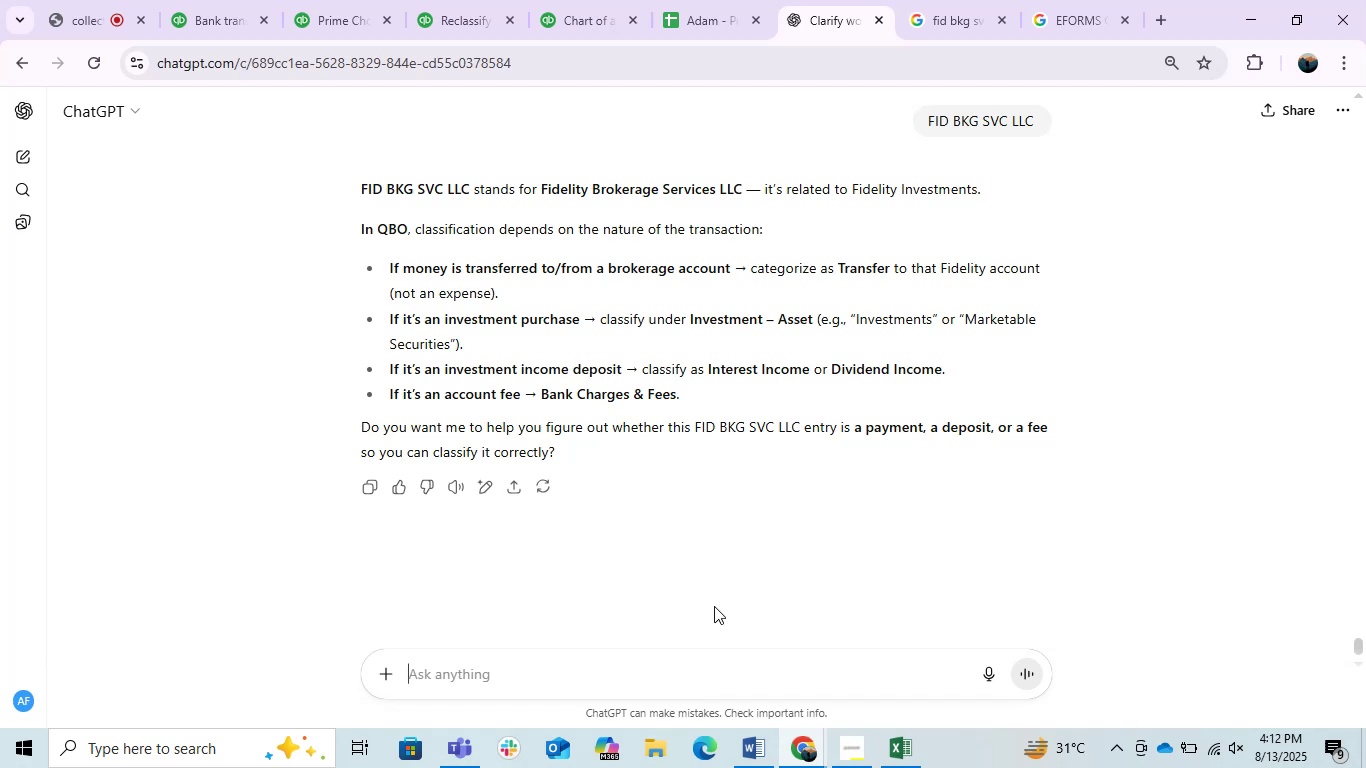 
left_click([234, 0])
 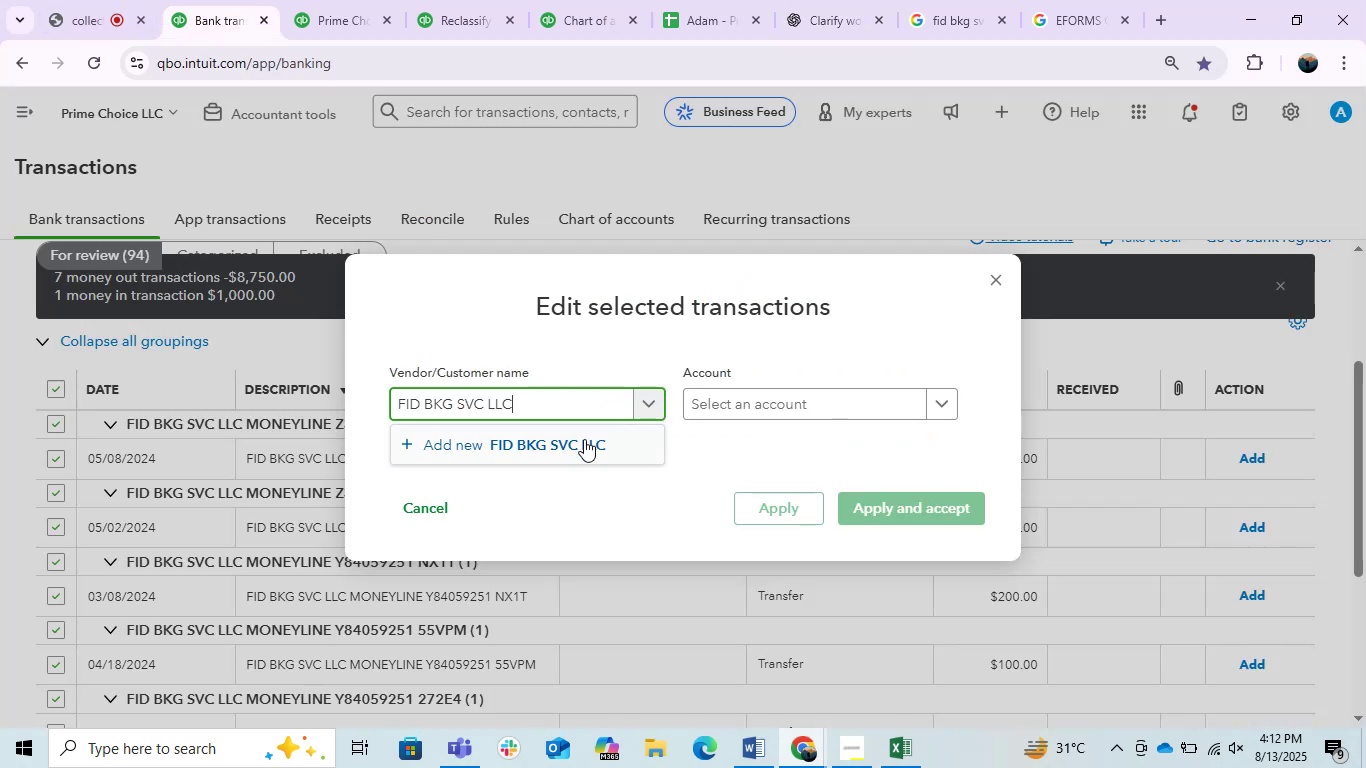 
left_click([579, 443])
 